 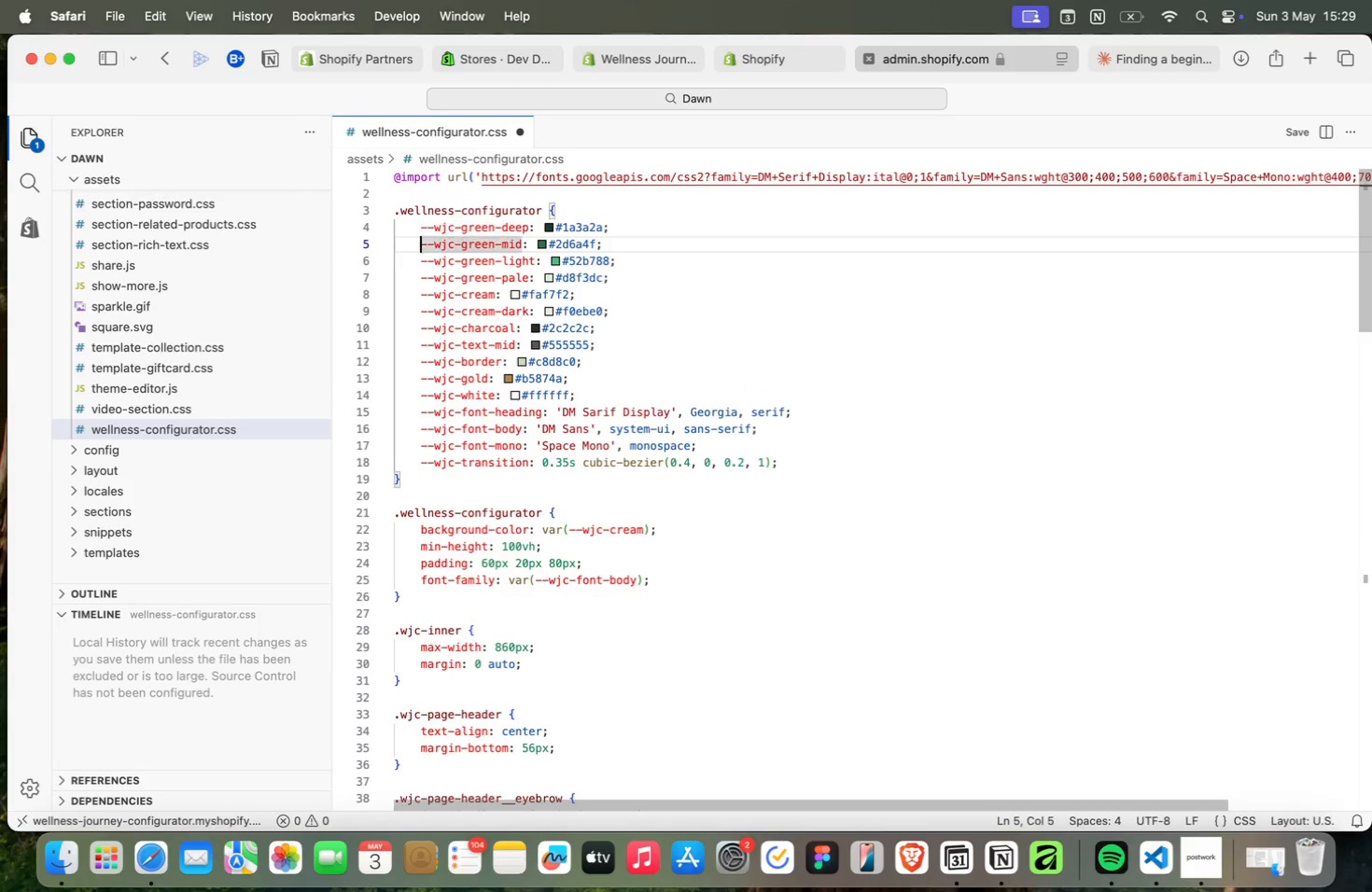 
key(ArrowDown)
 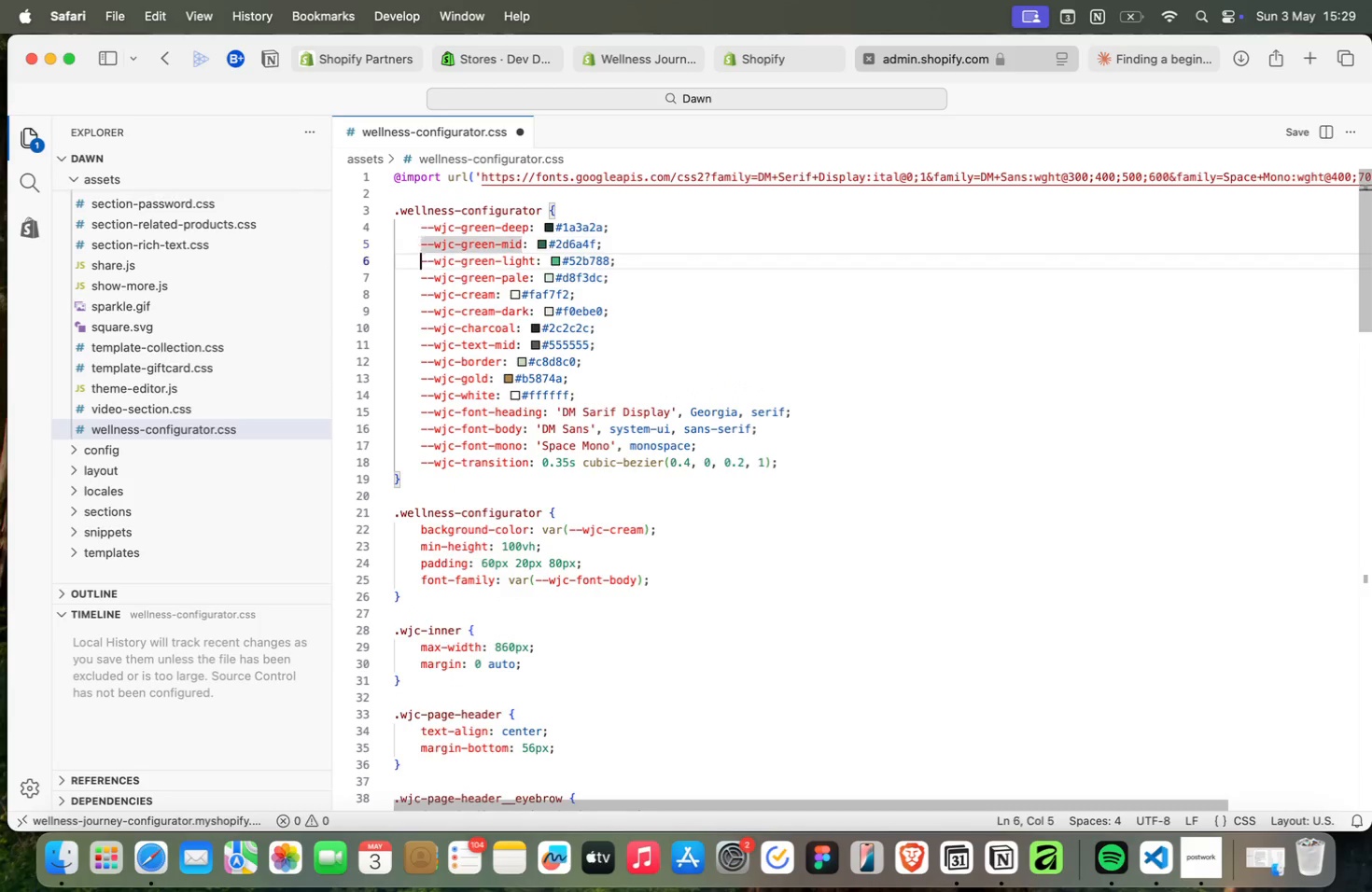 
key(ArrowDown)
 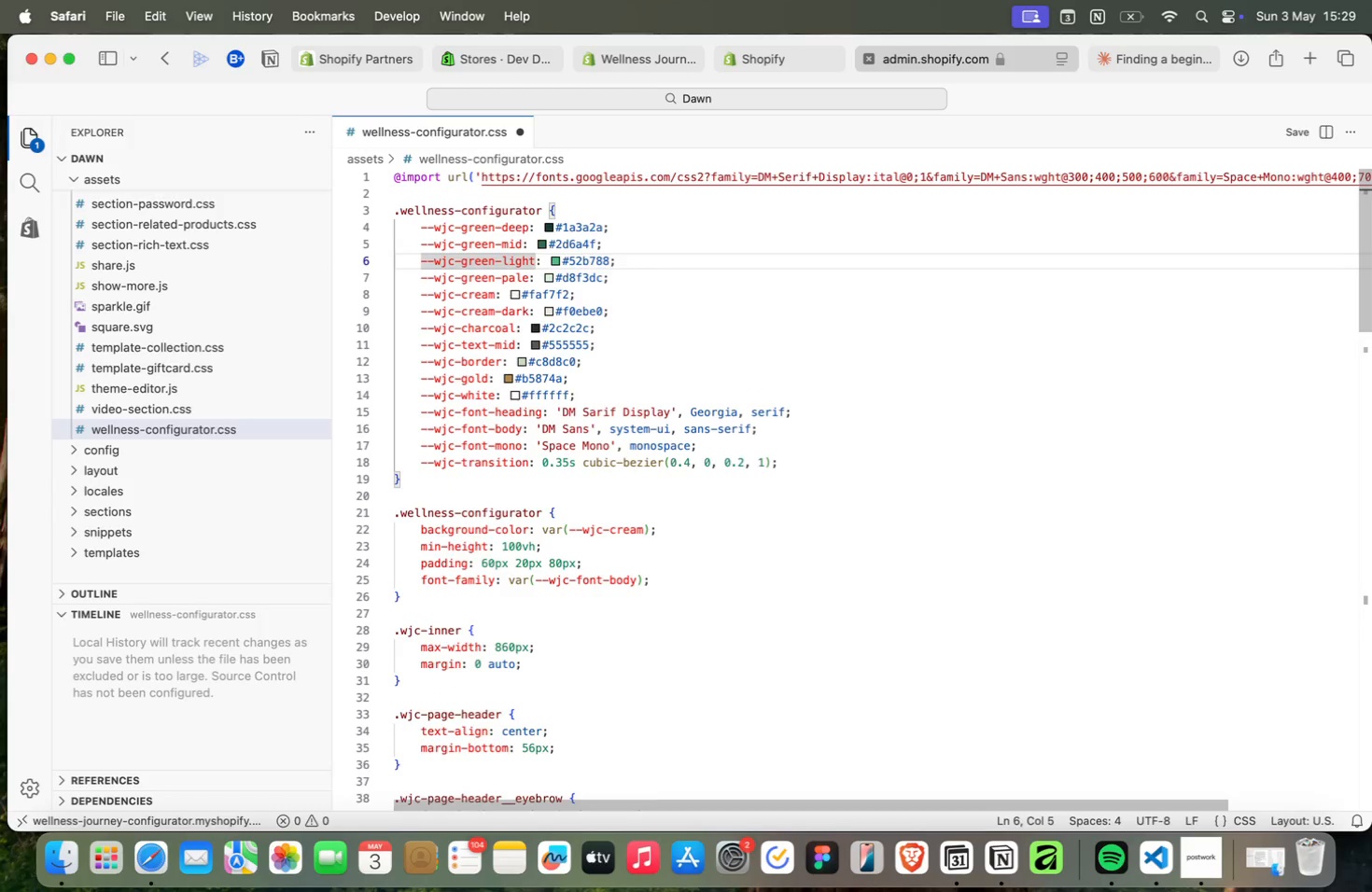 
key(ArrowDown)
 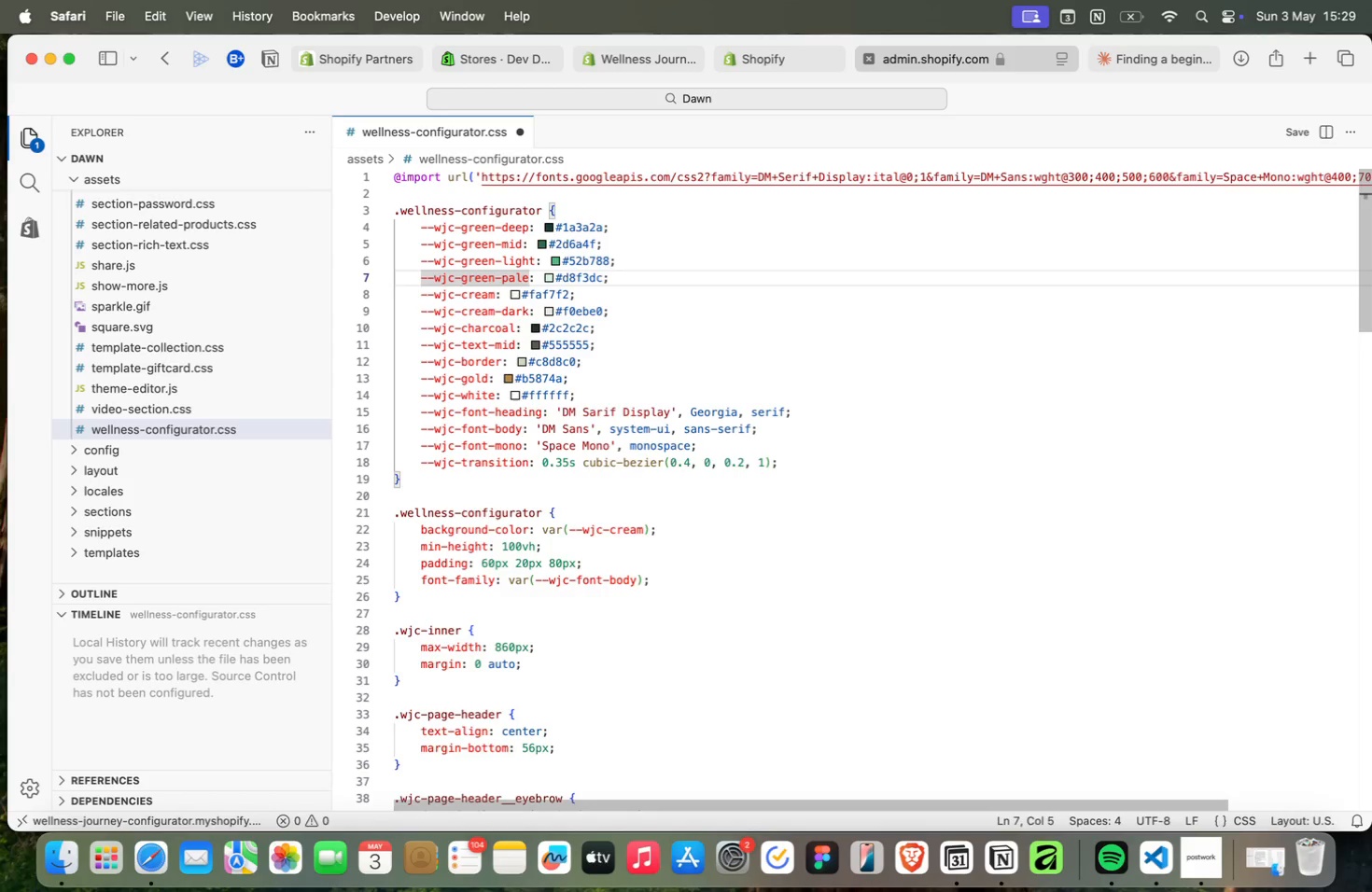 
key(ArrowDown)
 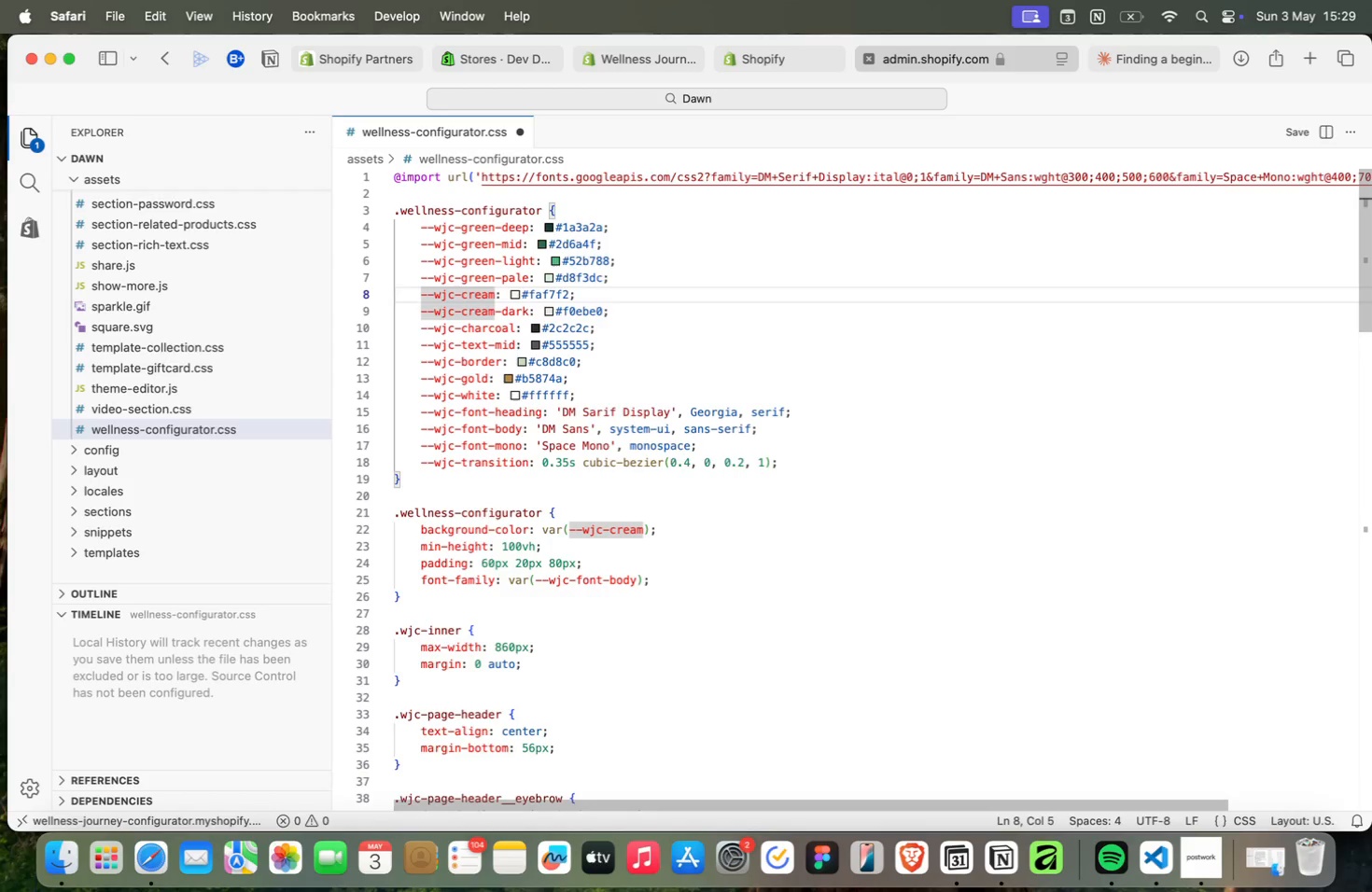 
key(ArrowDown)
 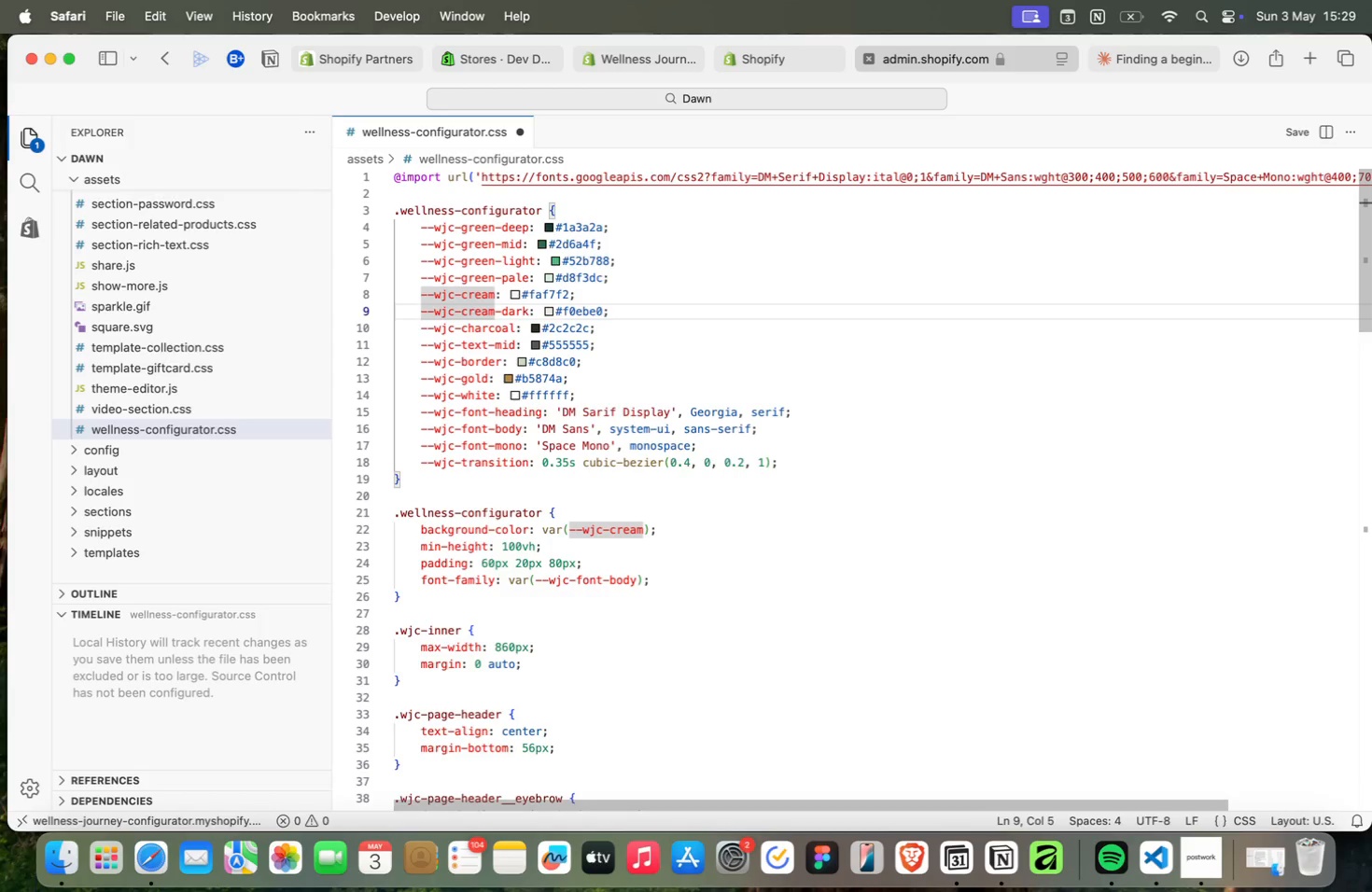 
key(ArrowDown)
 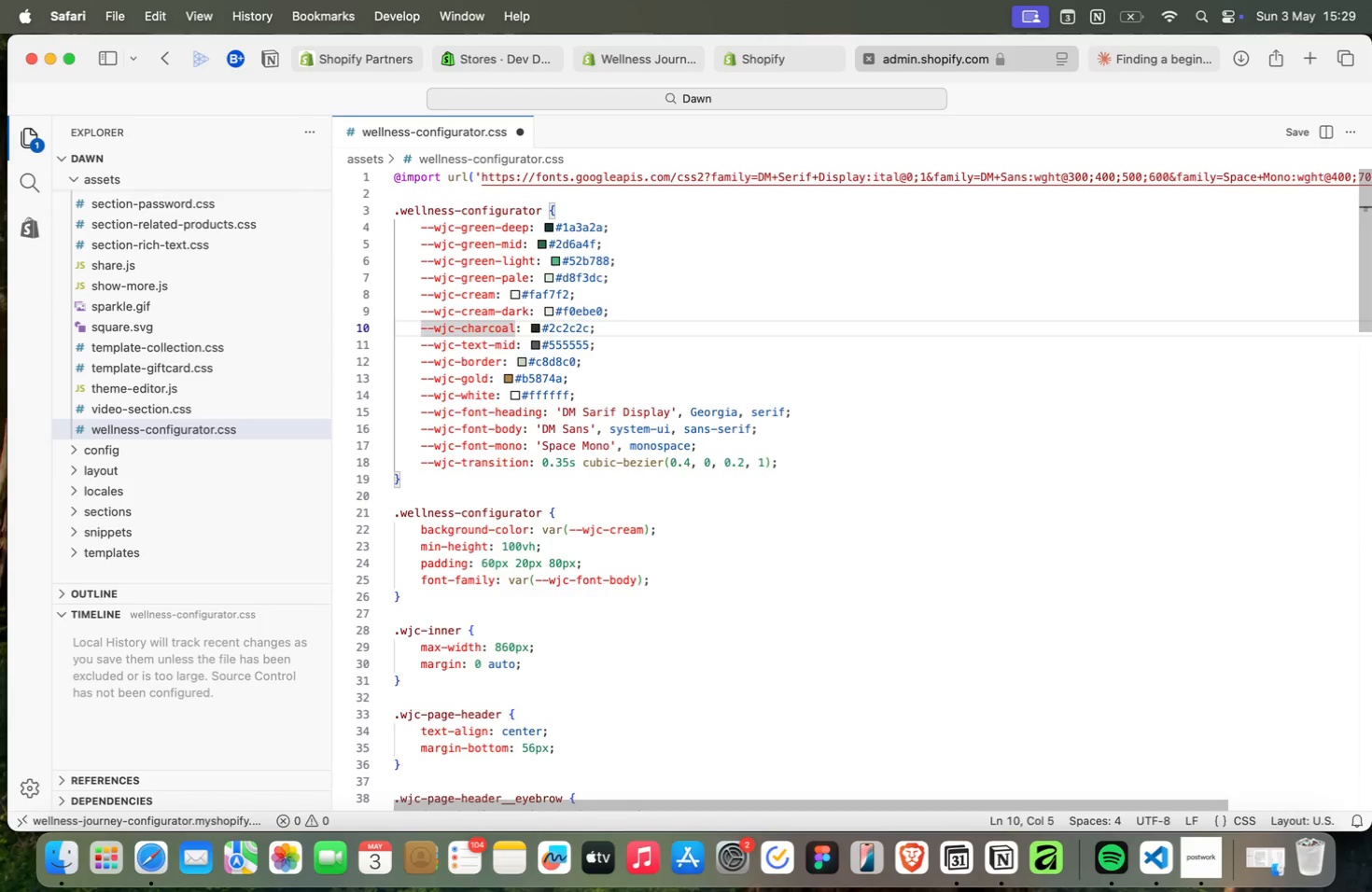 
key(ArrowDown)
 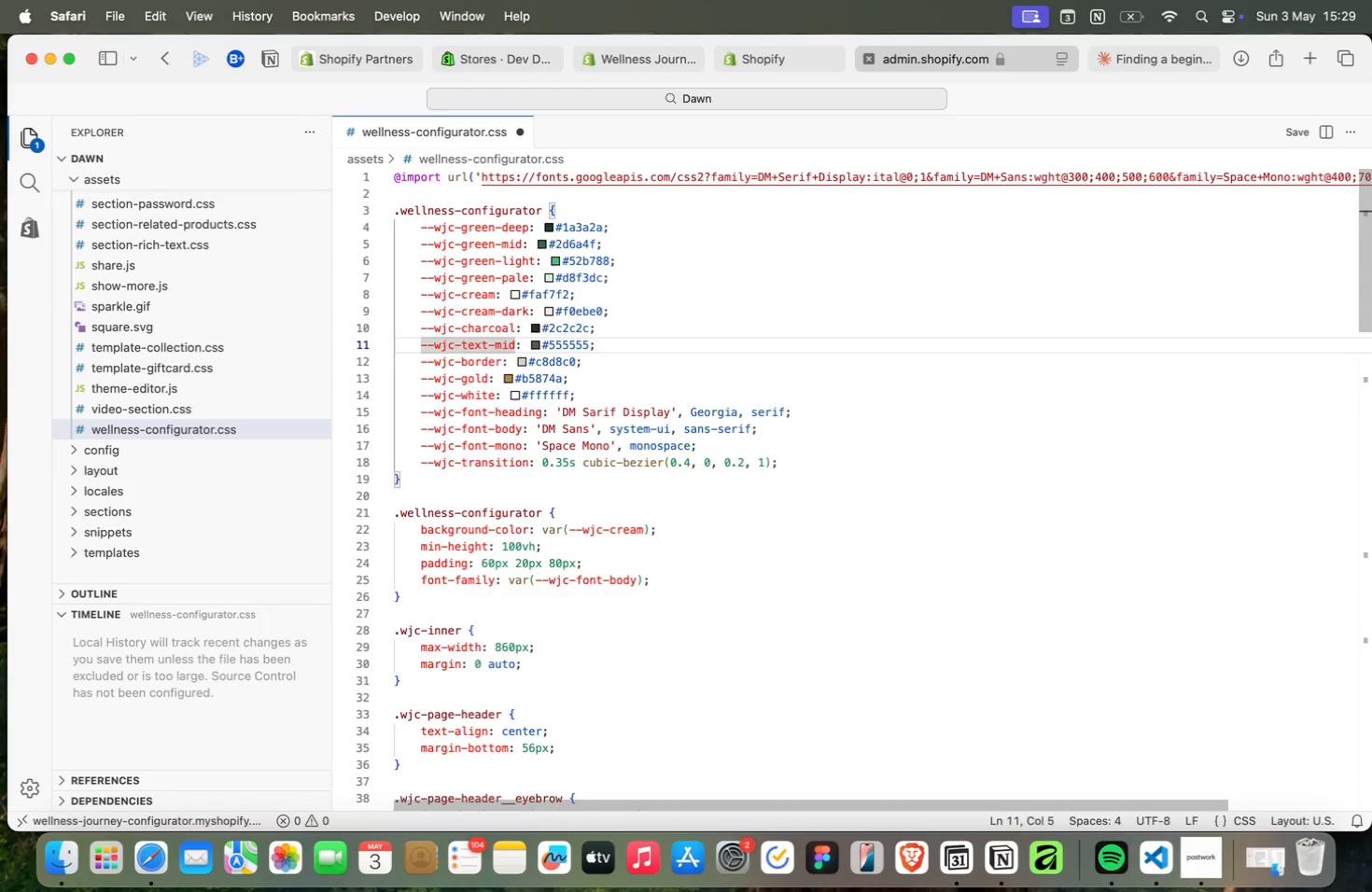 
key(ArrowDown)
 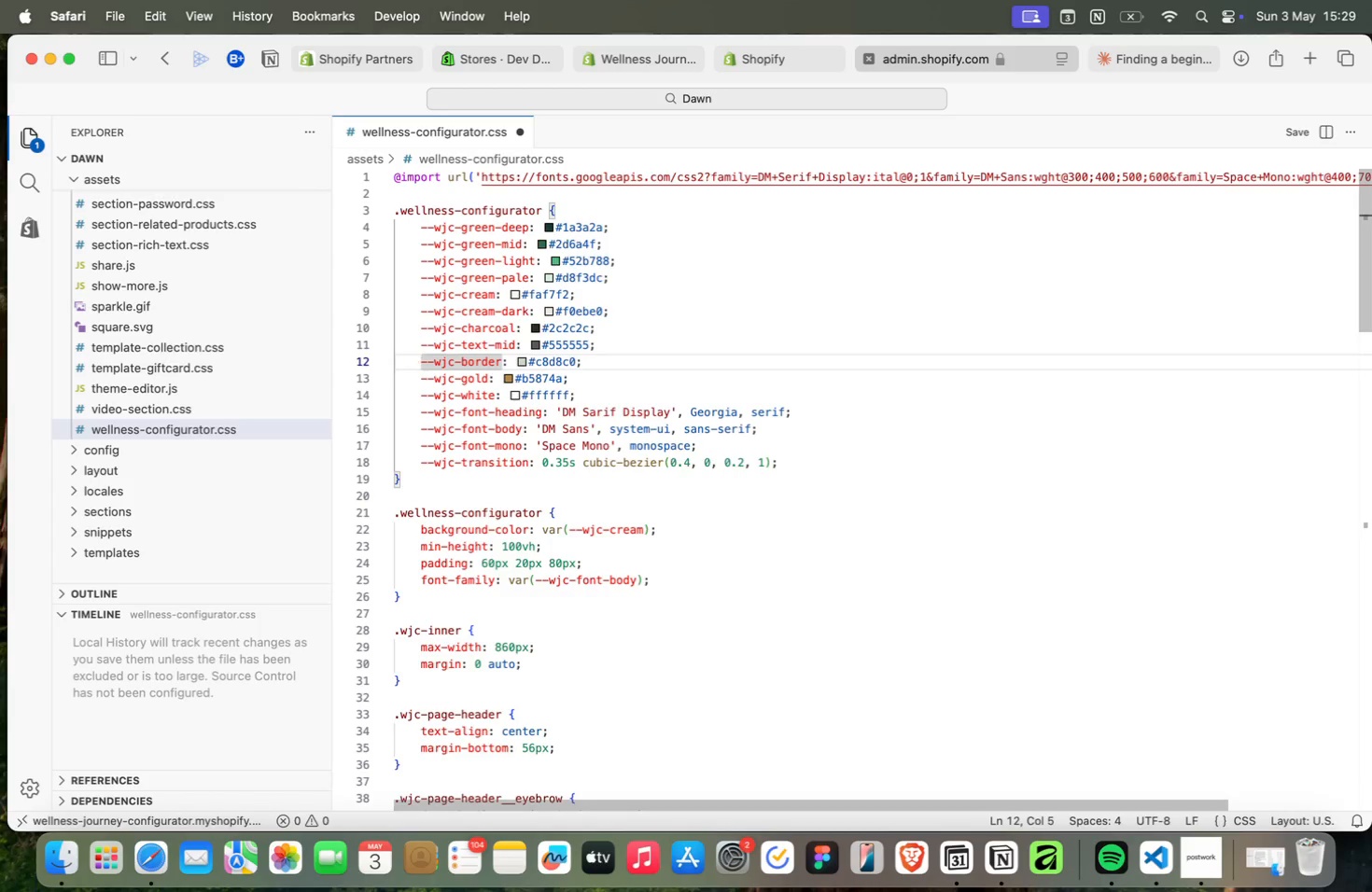 
key(ArrowDown)
 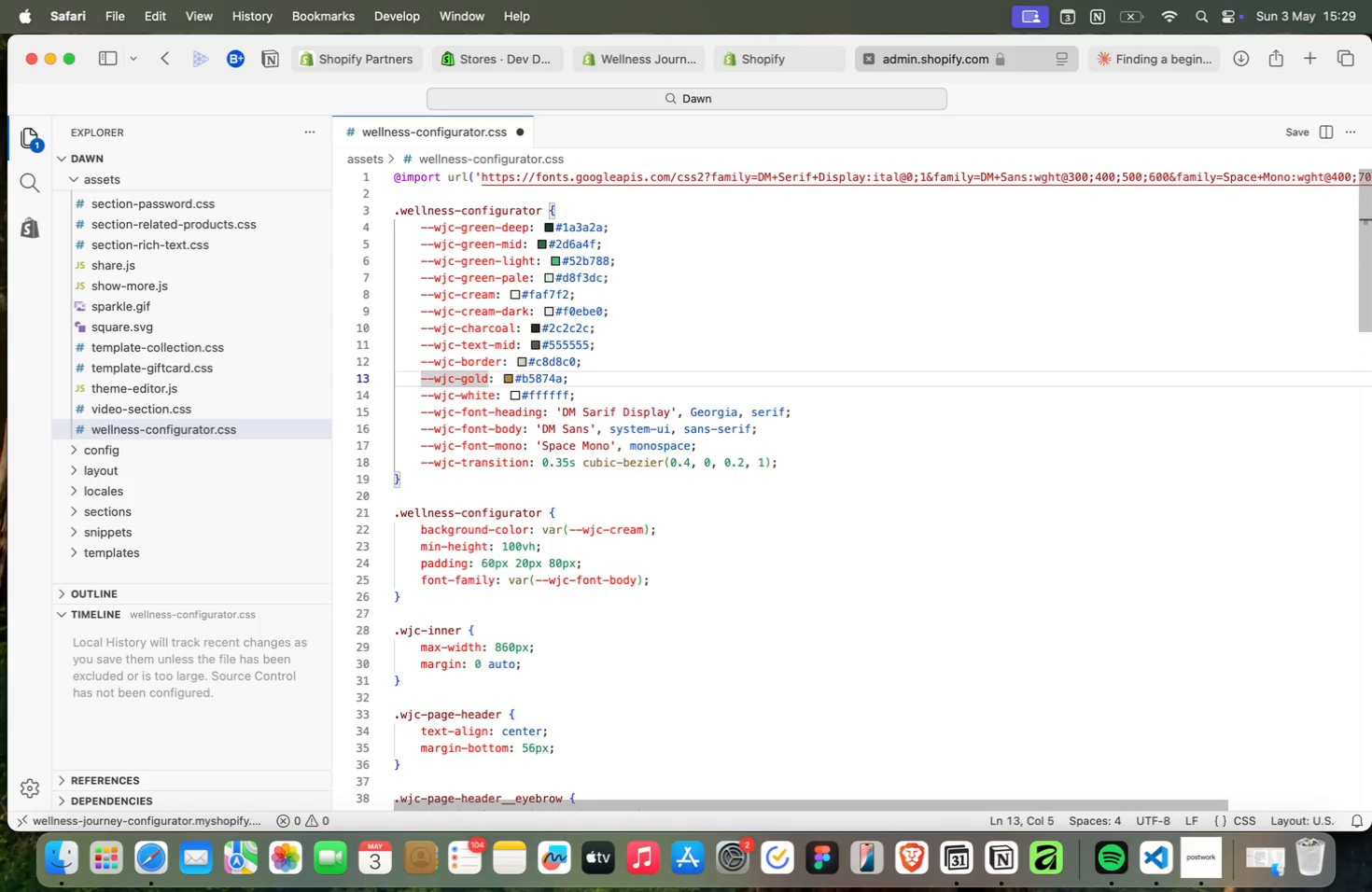 
key(ArrowDown)
 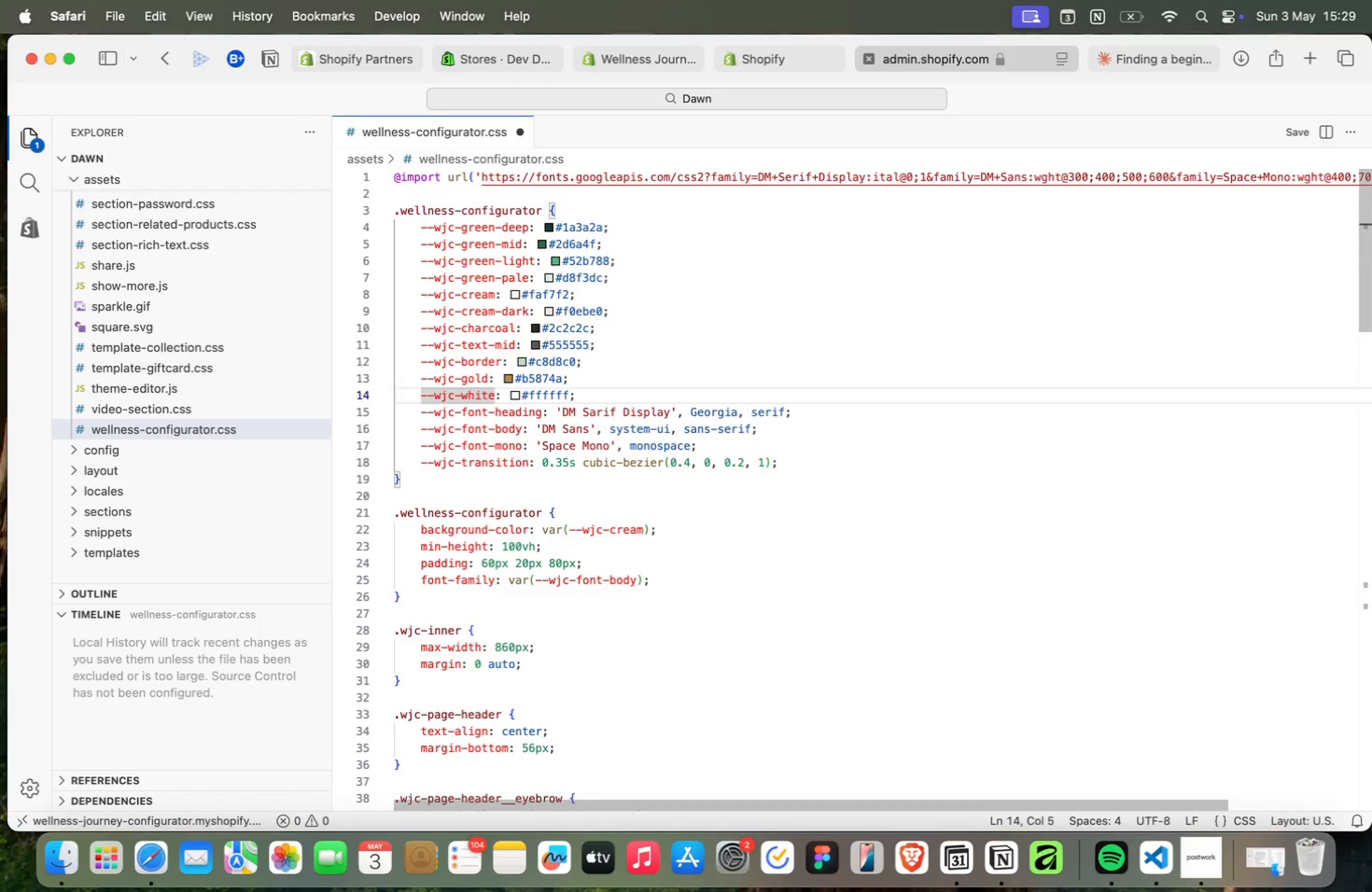 
key(ArrowDown)
 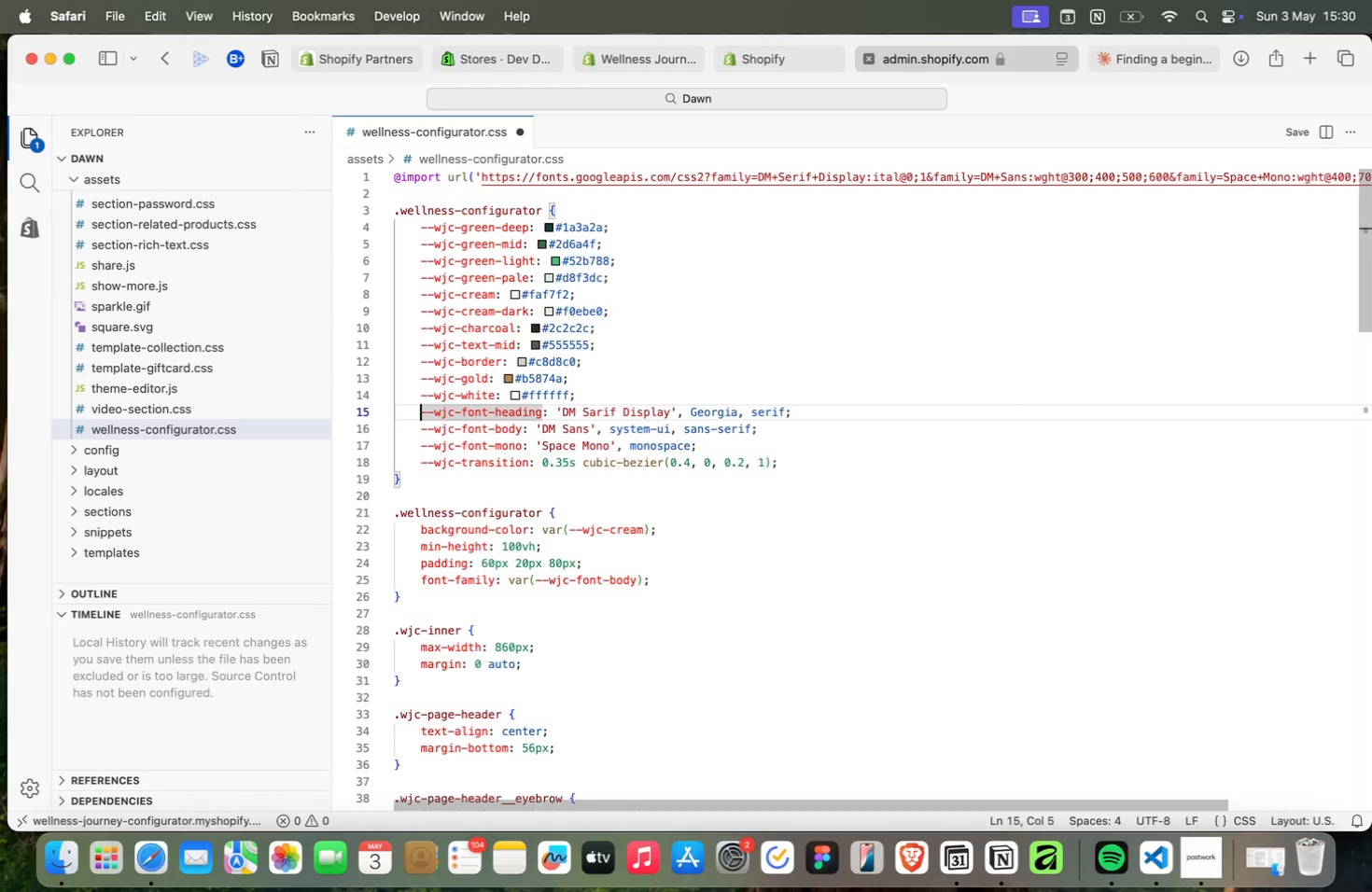 
key(ArrowDown)
 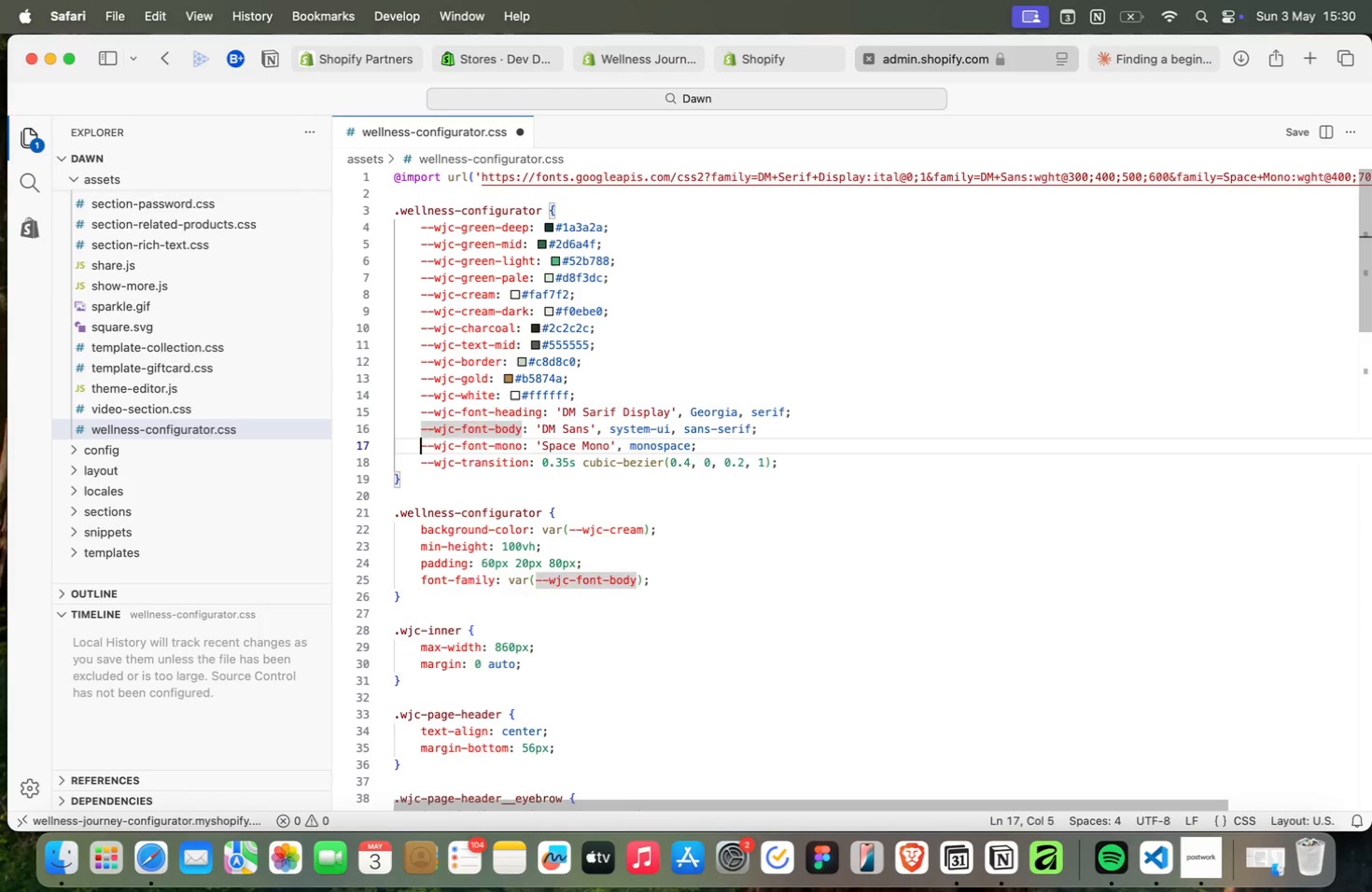 
key(ArrowDown)
 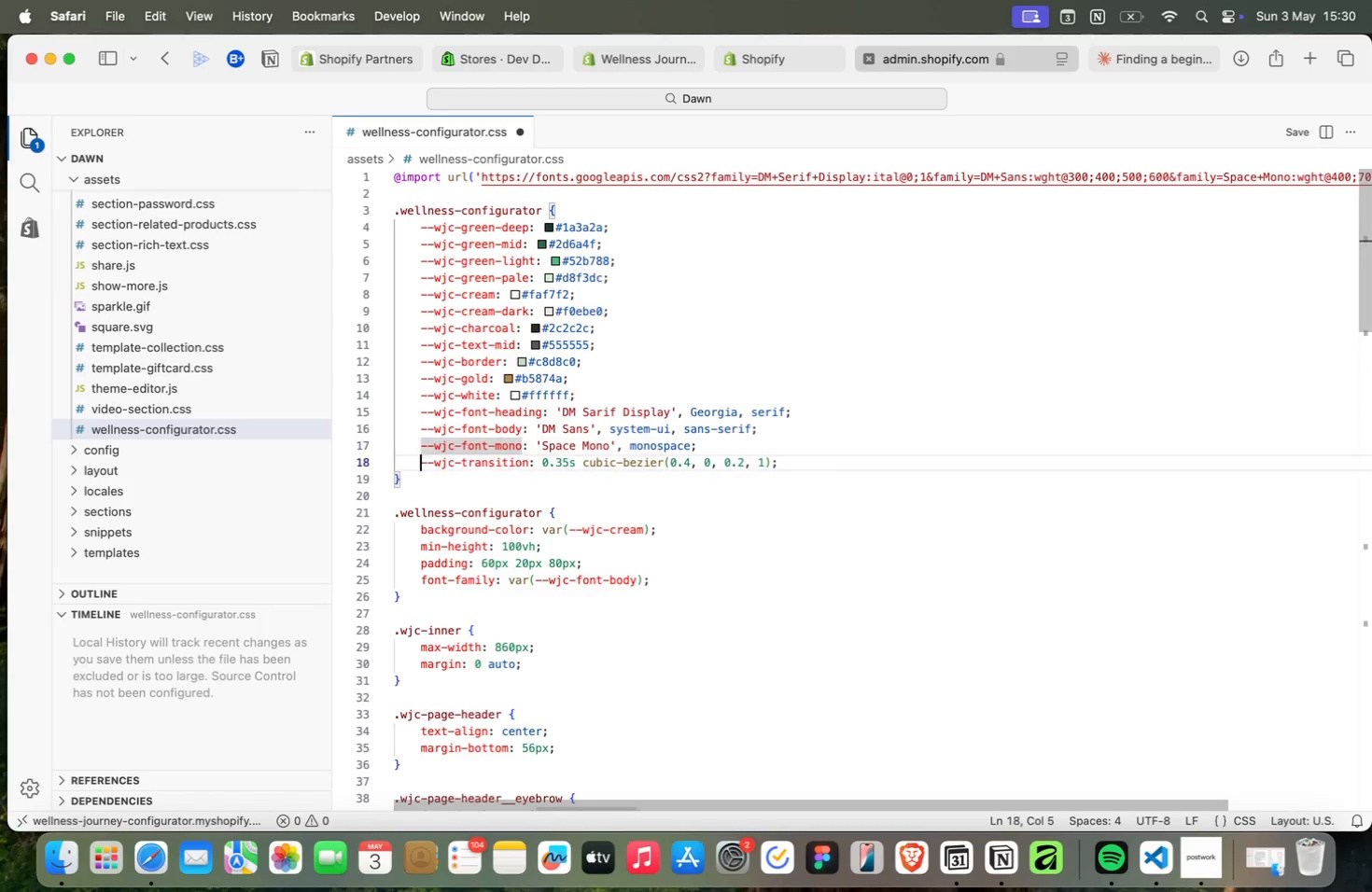 
key(ArrowDown)
 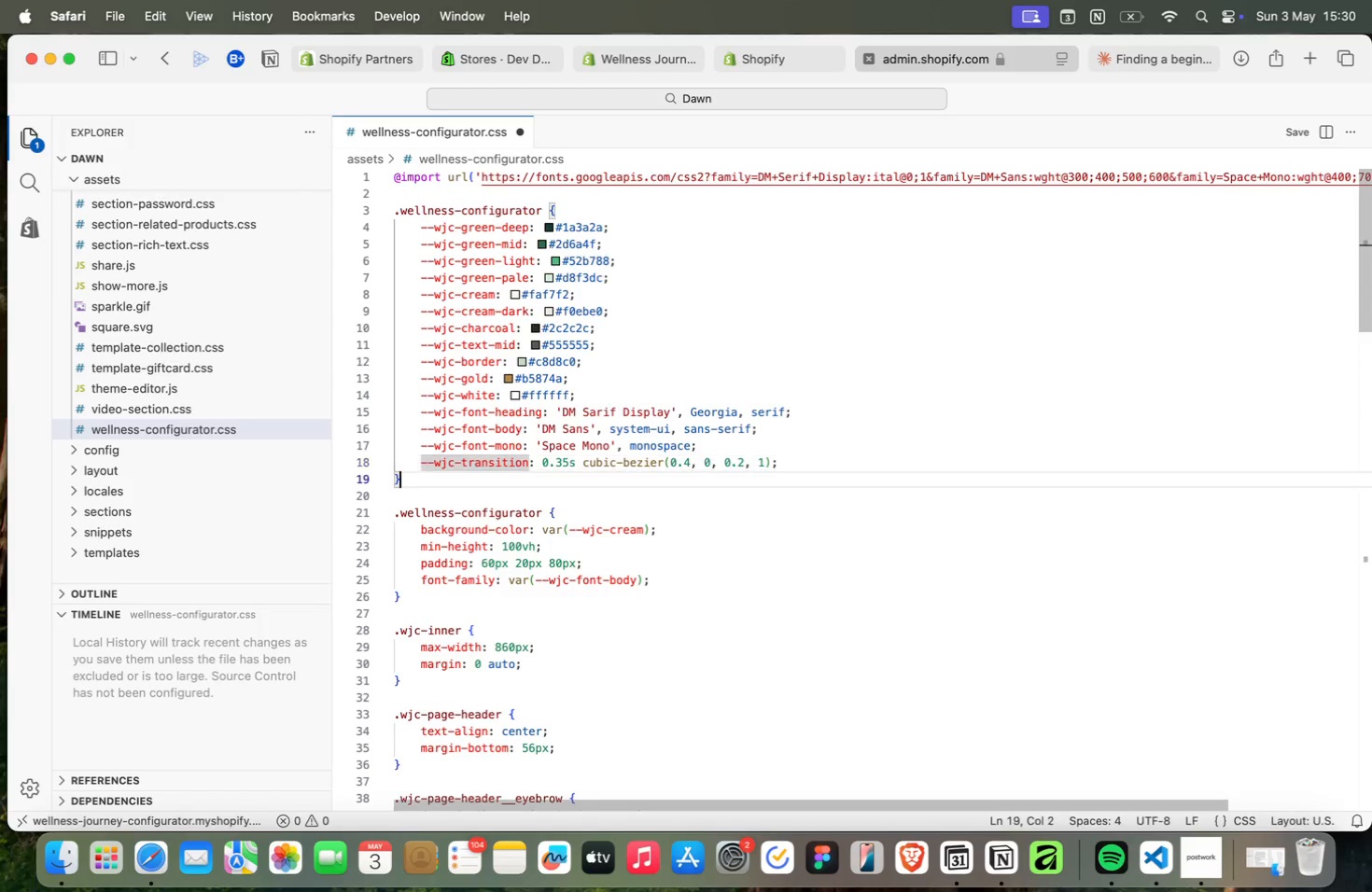 
key(ArrowDown)
 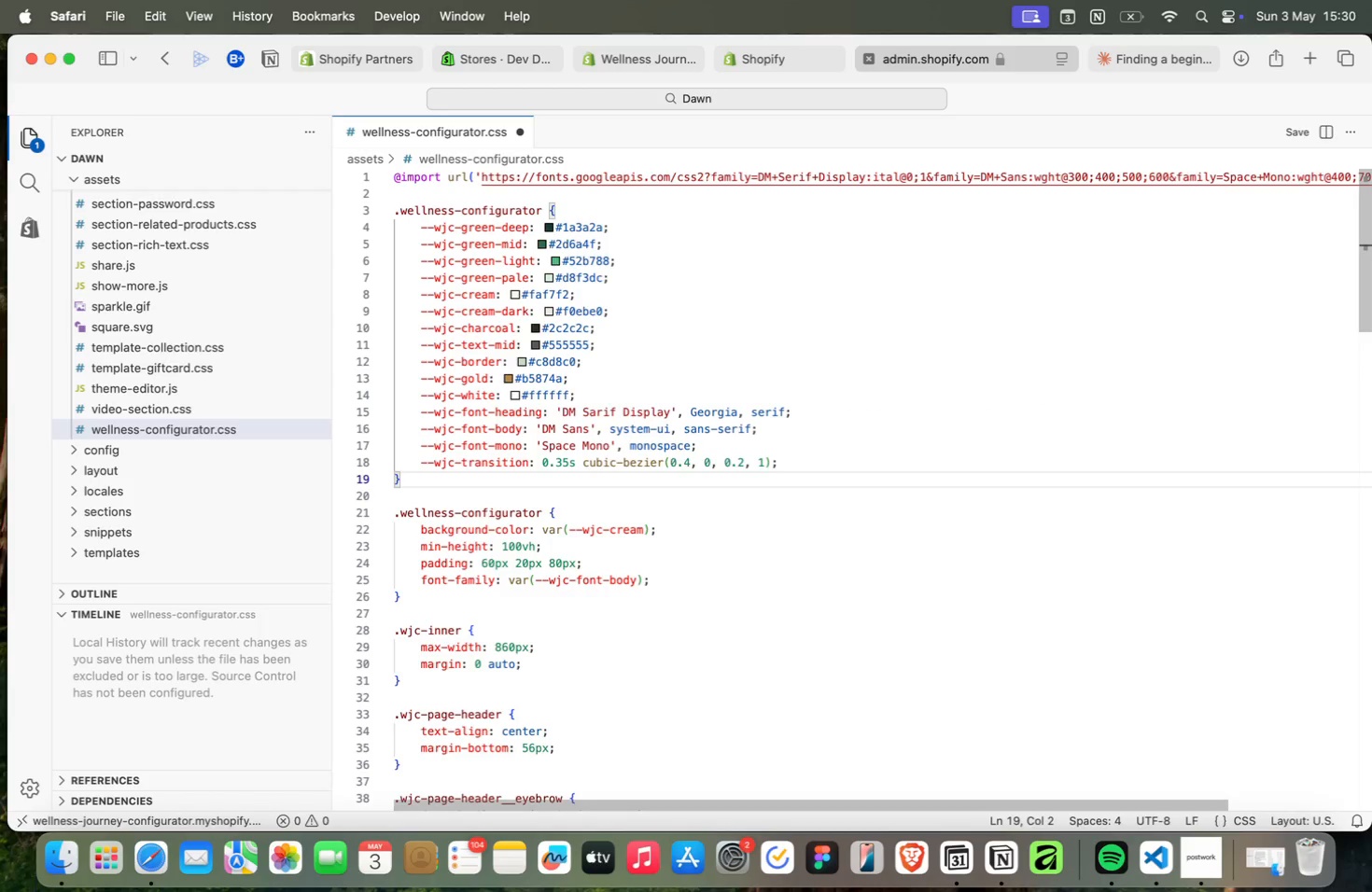 
key(ArrowDown)
 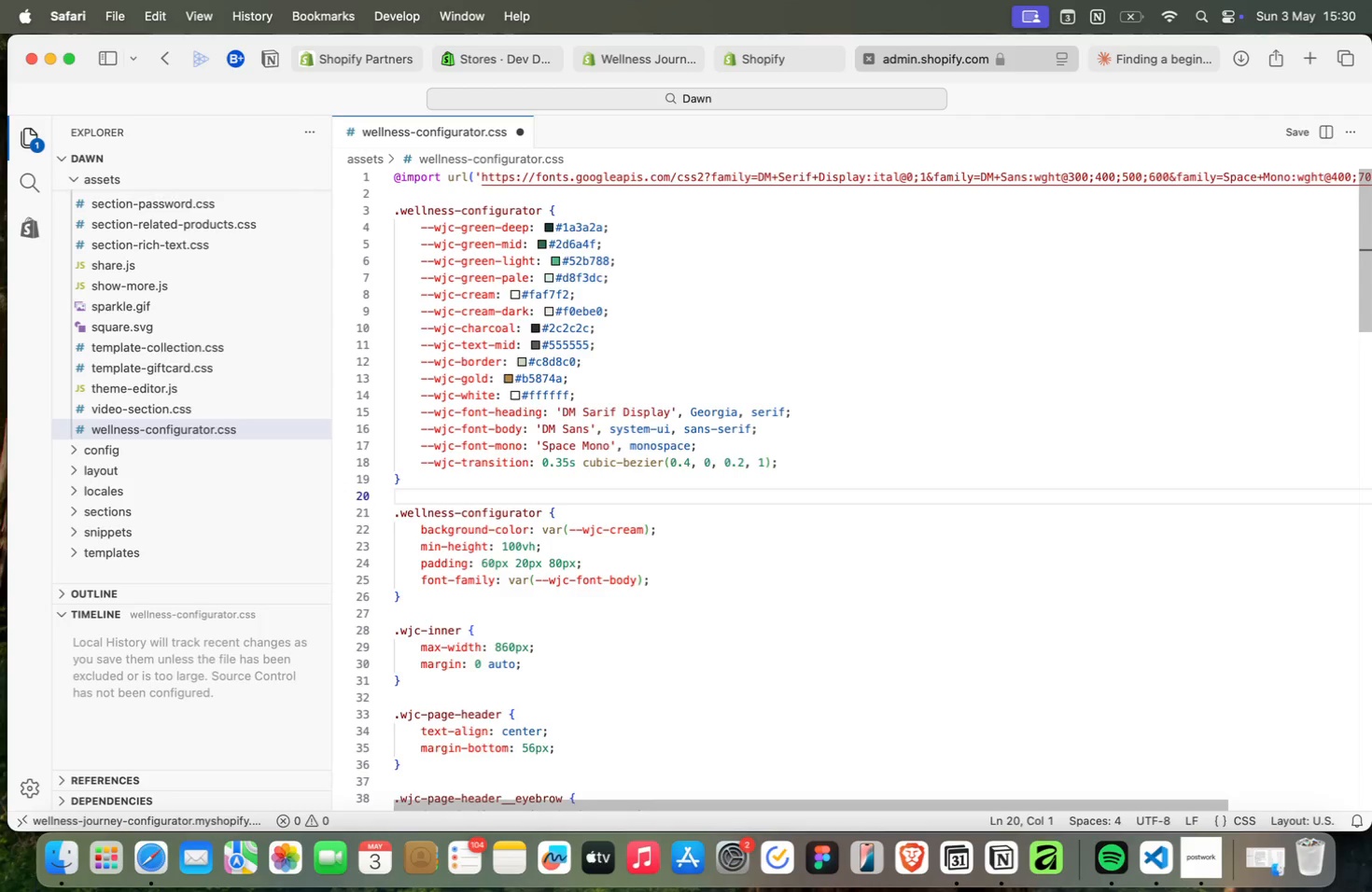 
key(ArrowDown)
 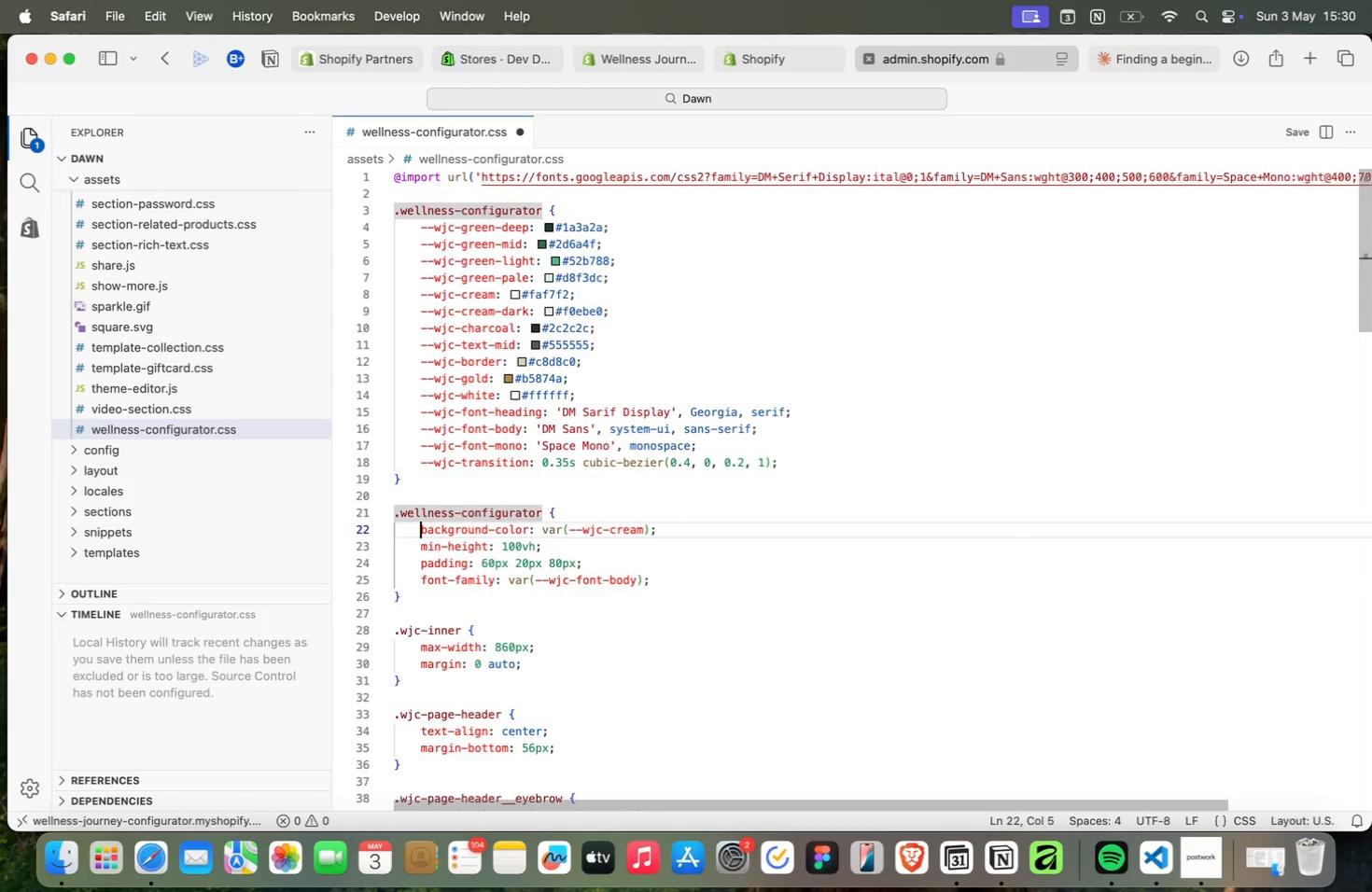 
key(ArrowDown)
 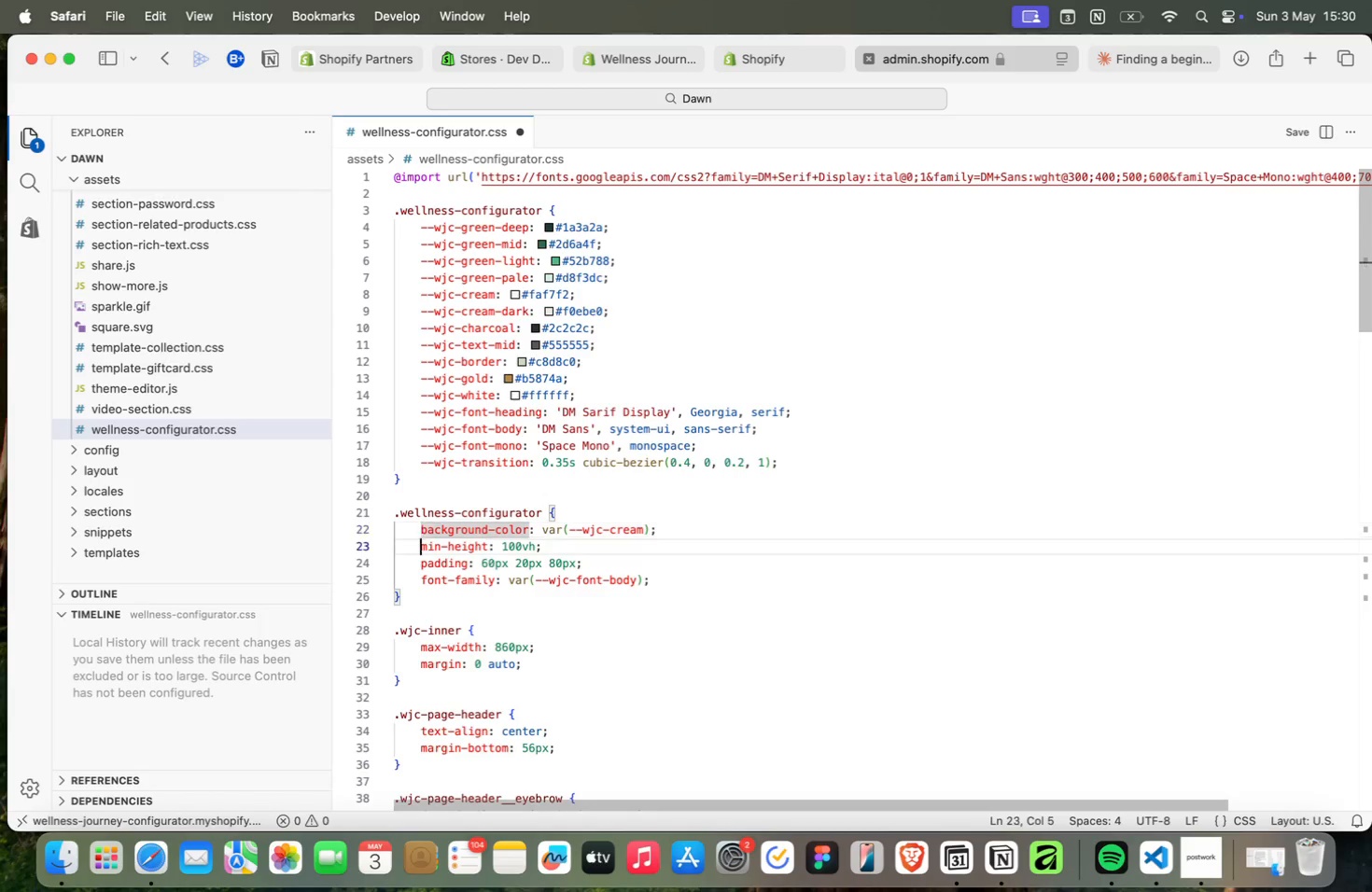 
key(ArrowDown)
 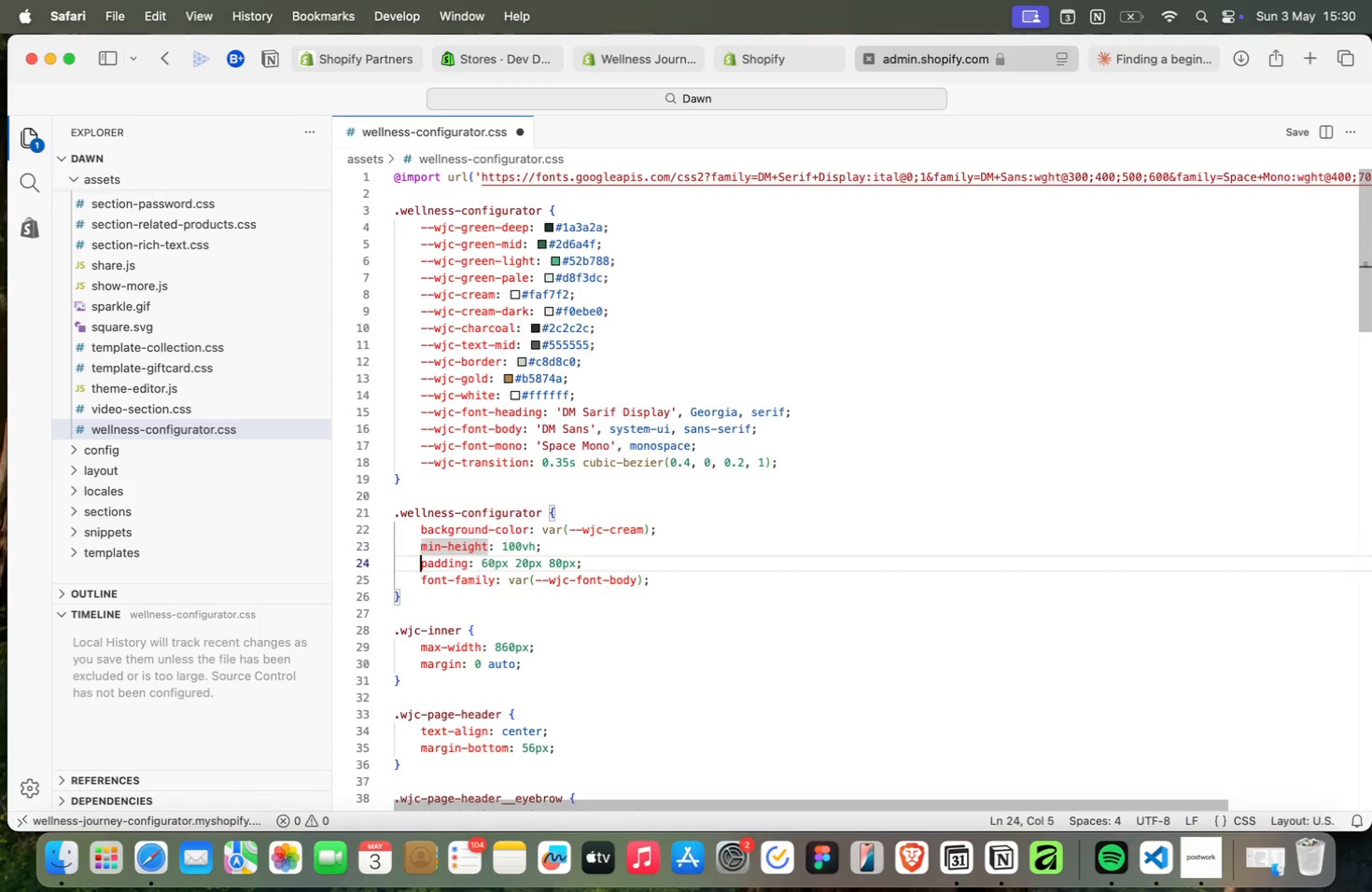 
key(ArrowDown)
 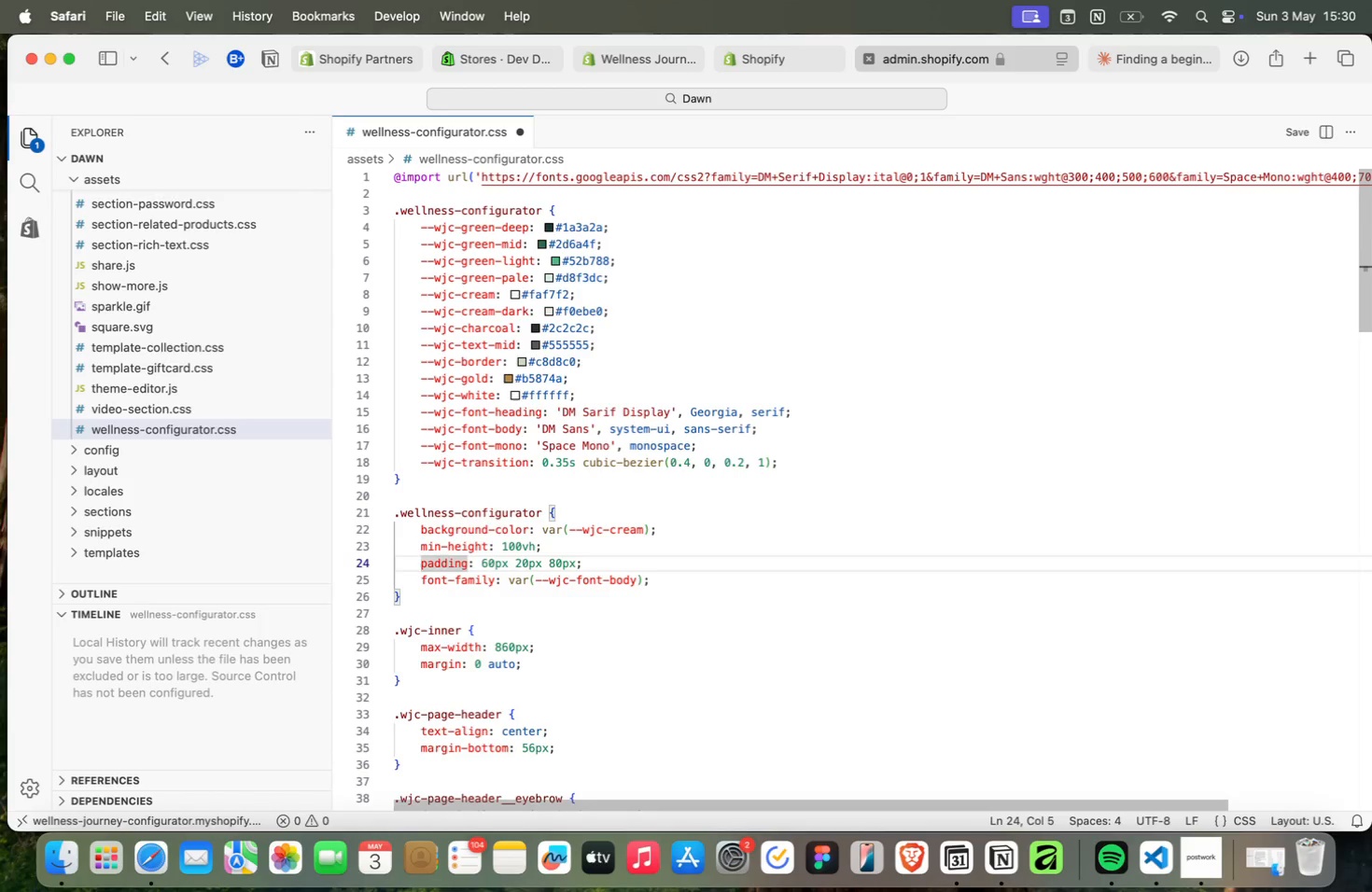 
key(ArrowDown)
 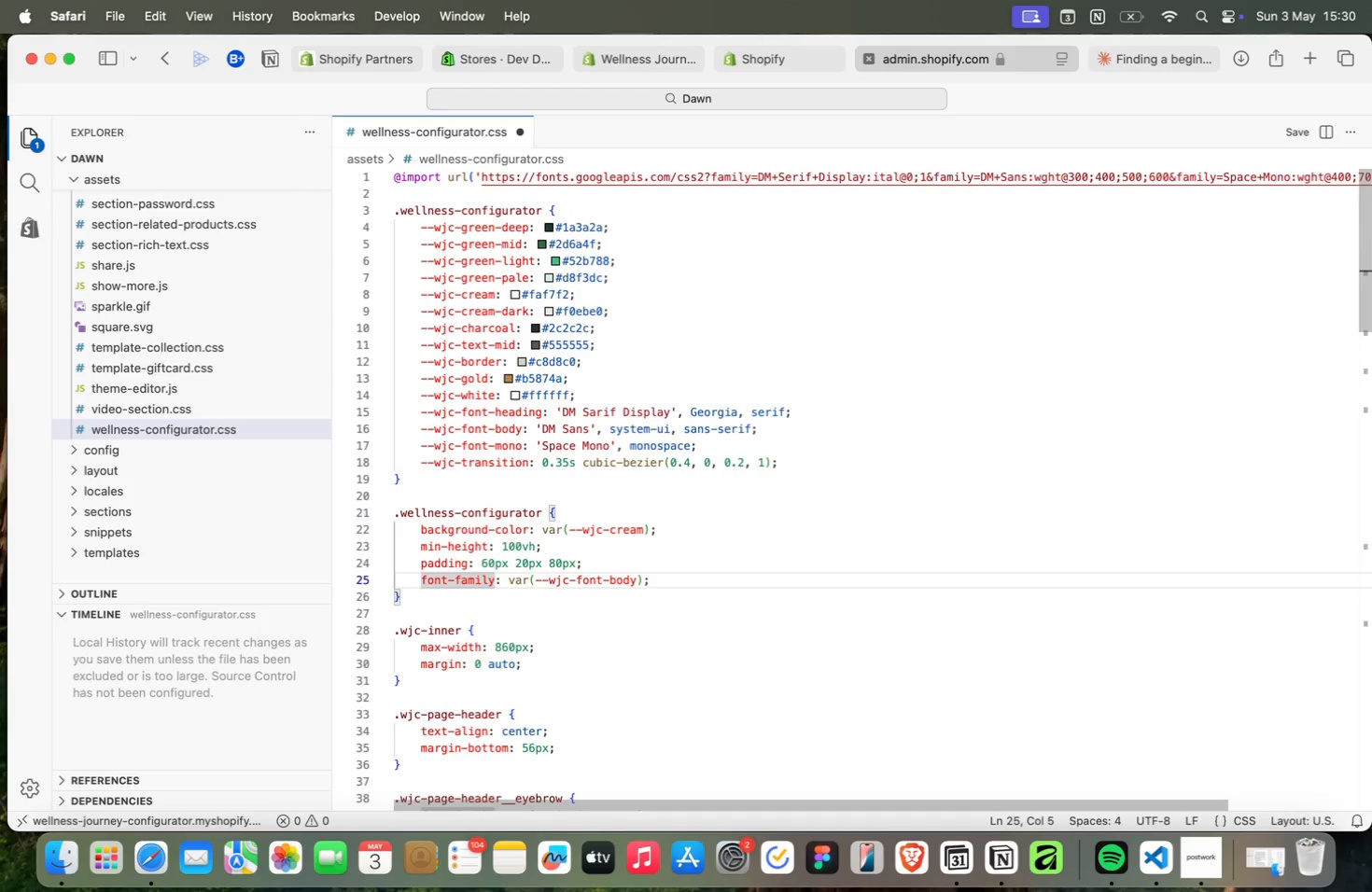 
key(ArrowDown)
 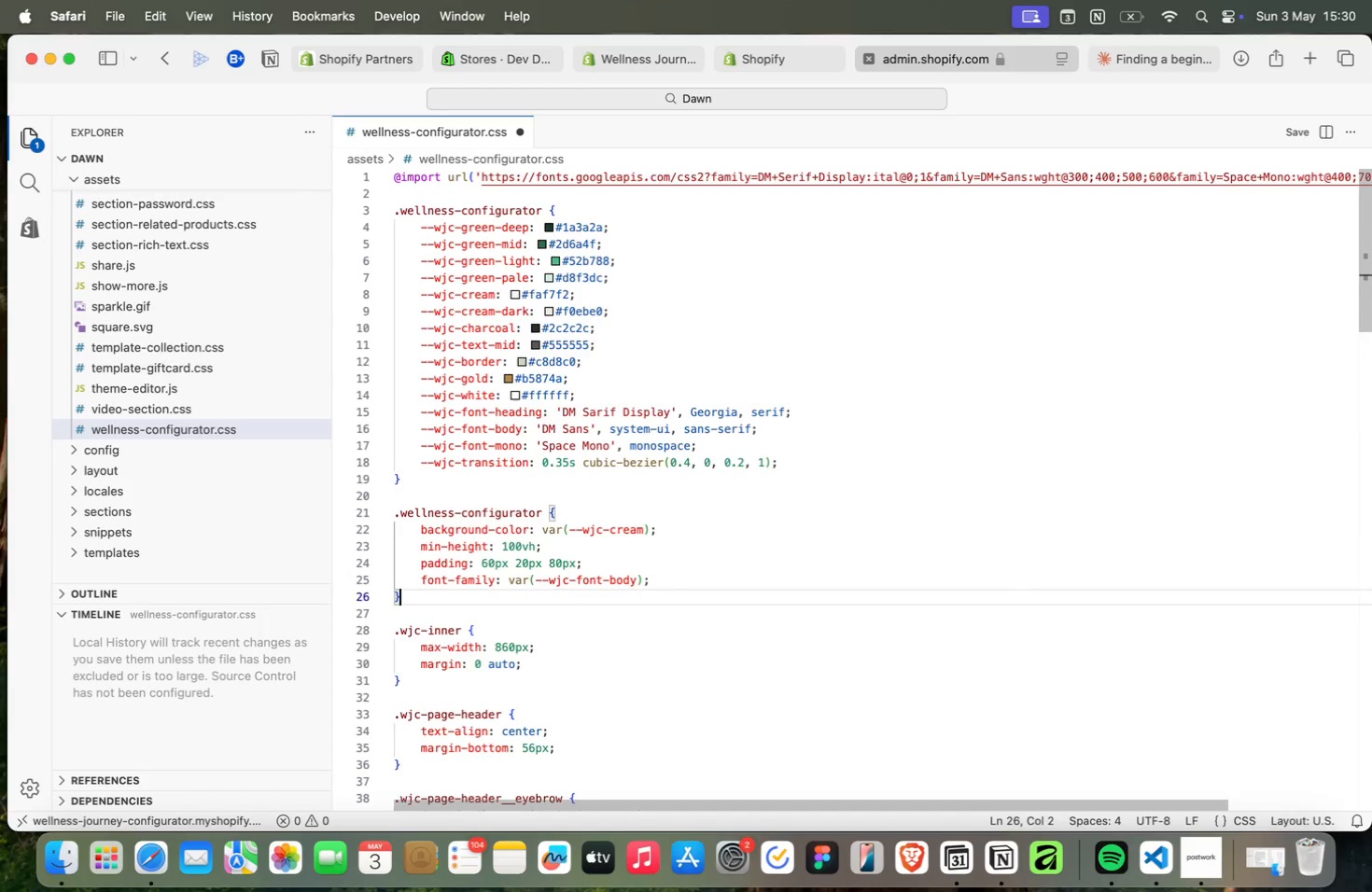 
wait(6.64)
 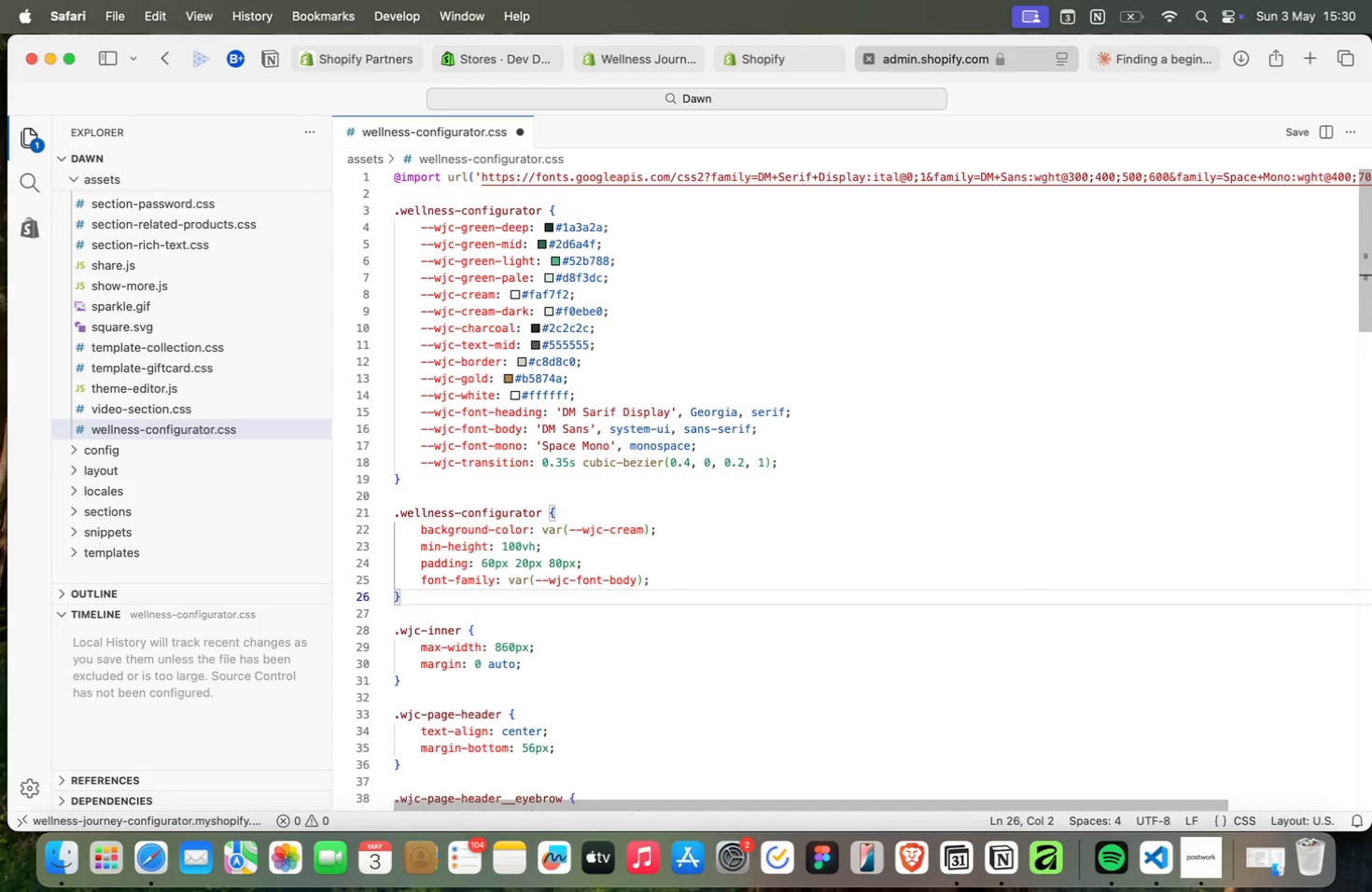 
key(ArrowDown)
 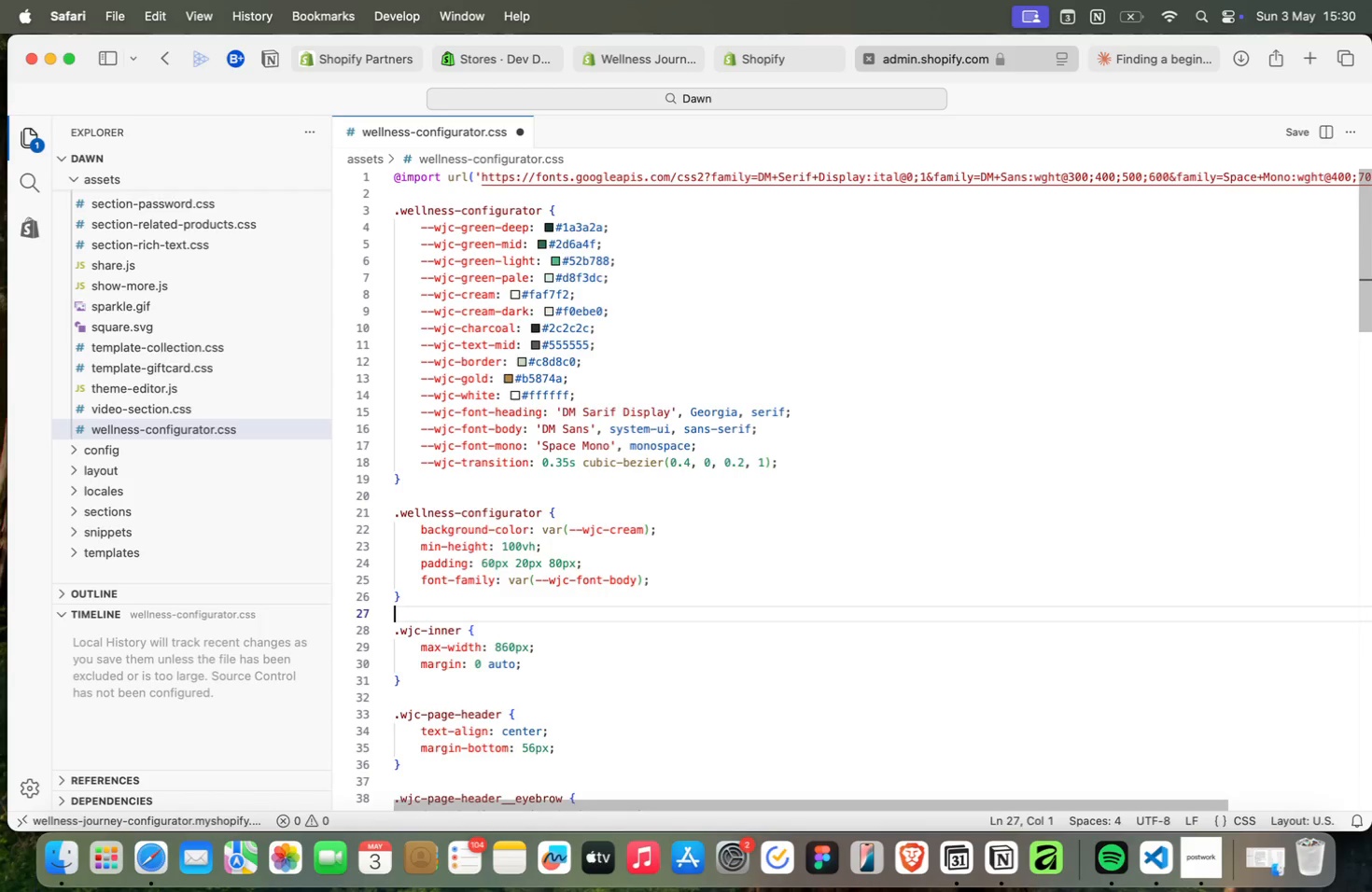 
key(ArrowDown)
 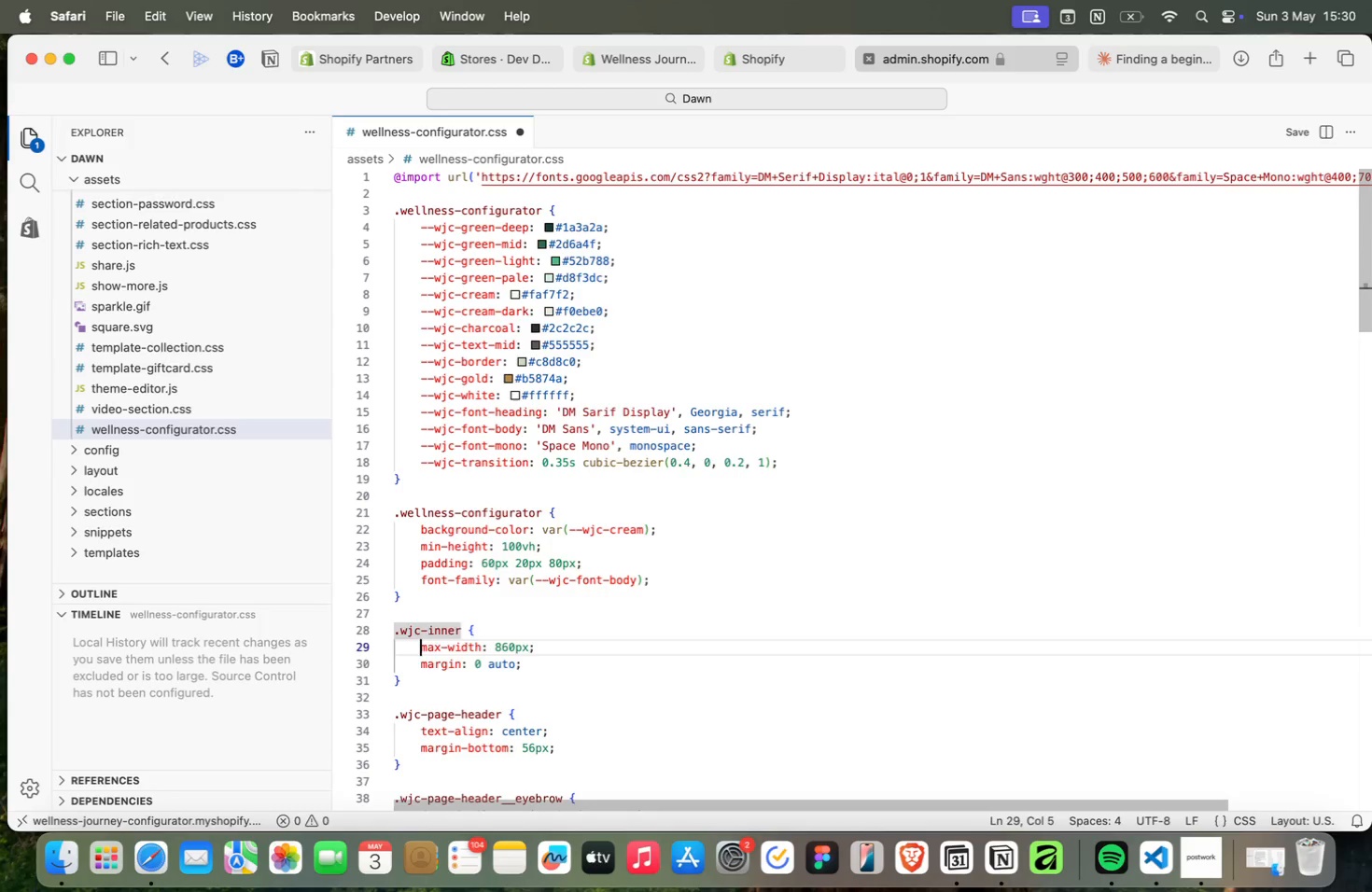 
key(ArrowDown)
 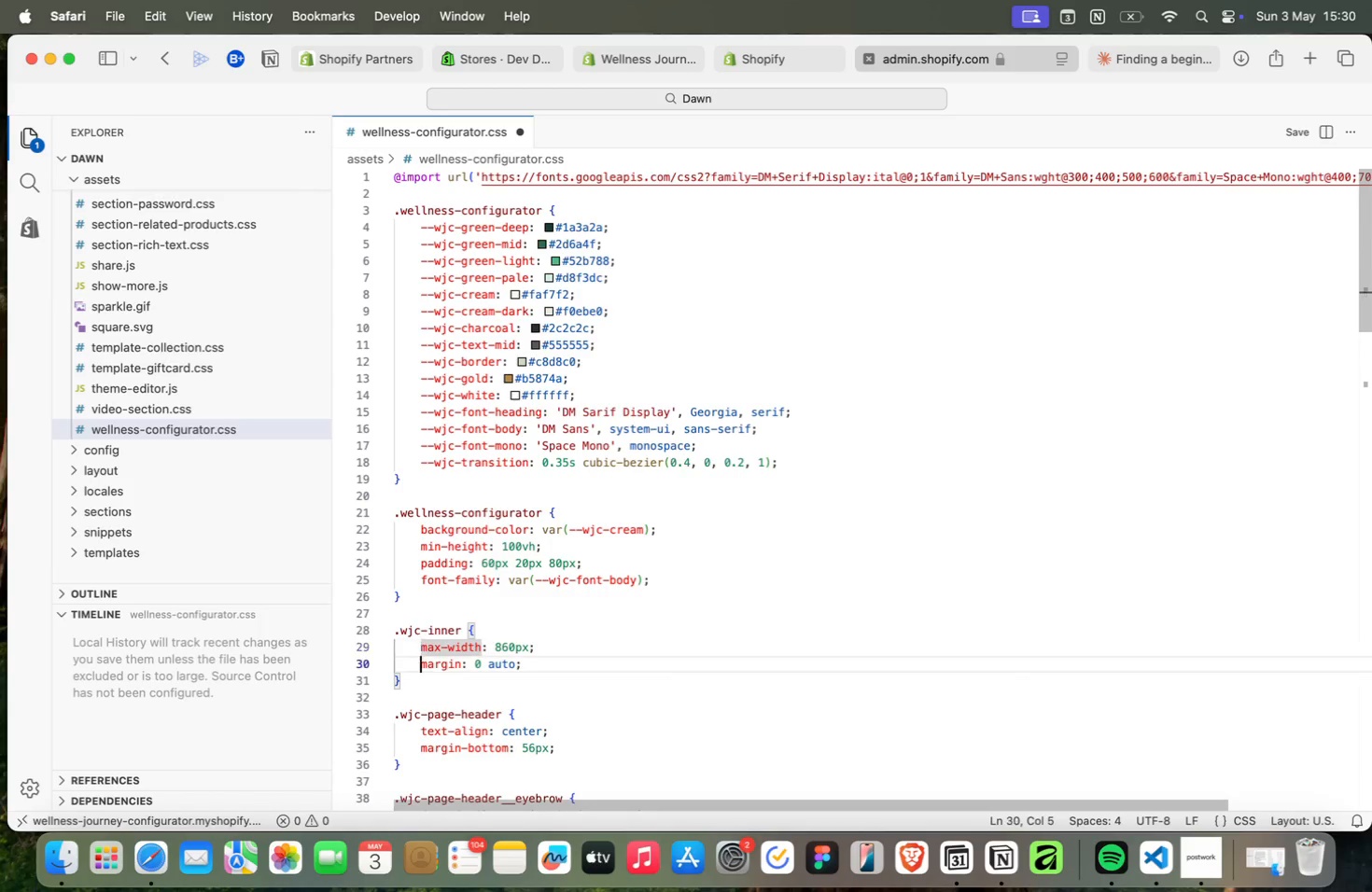 
key(ArrowDown)
 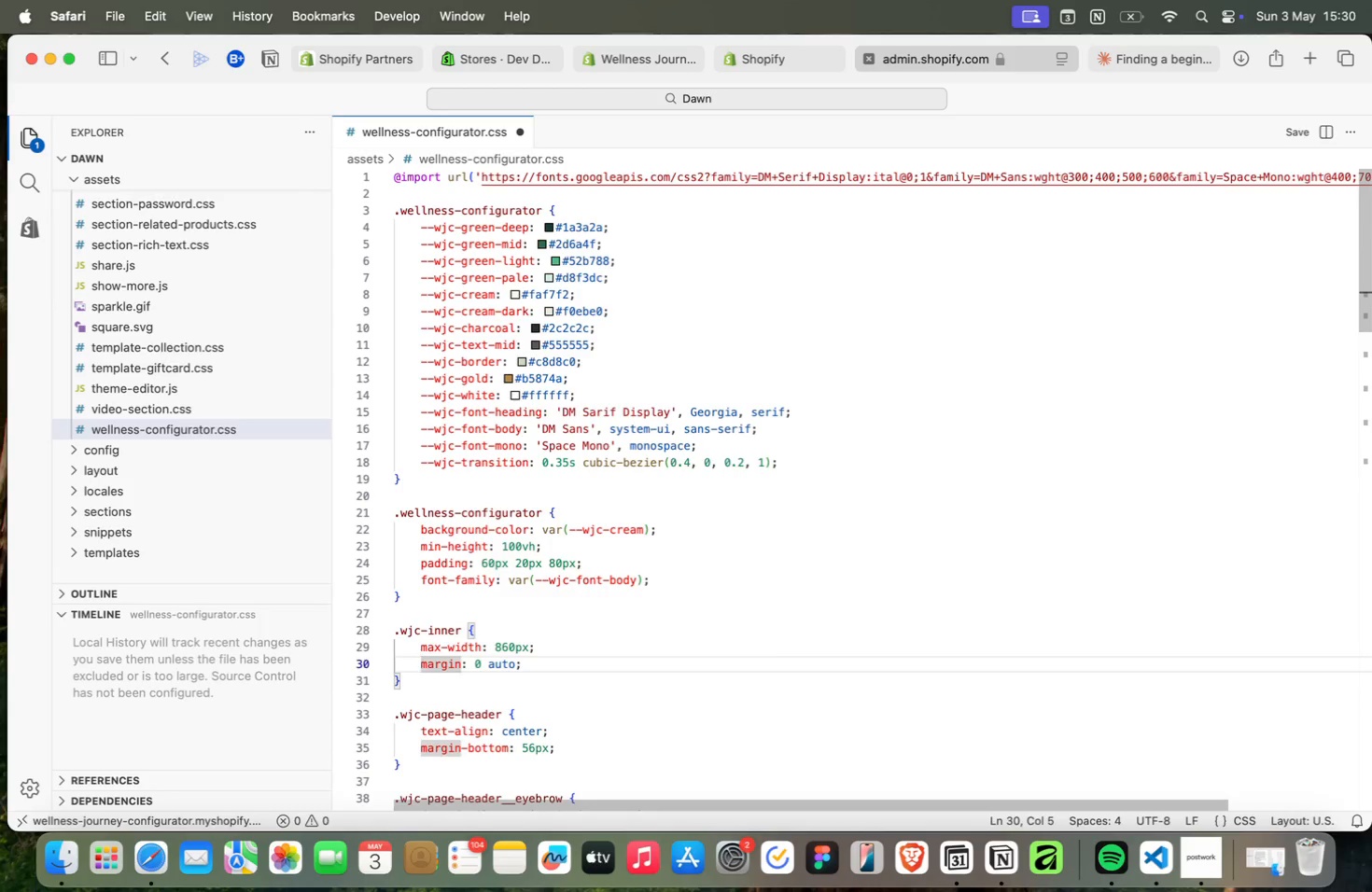 
key(ArrowDown)
 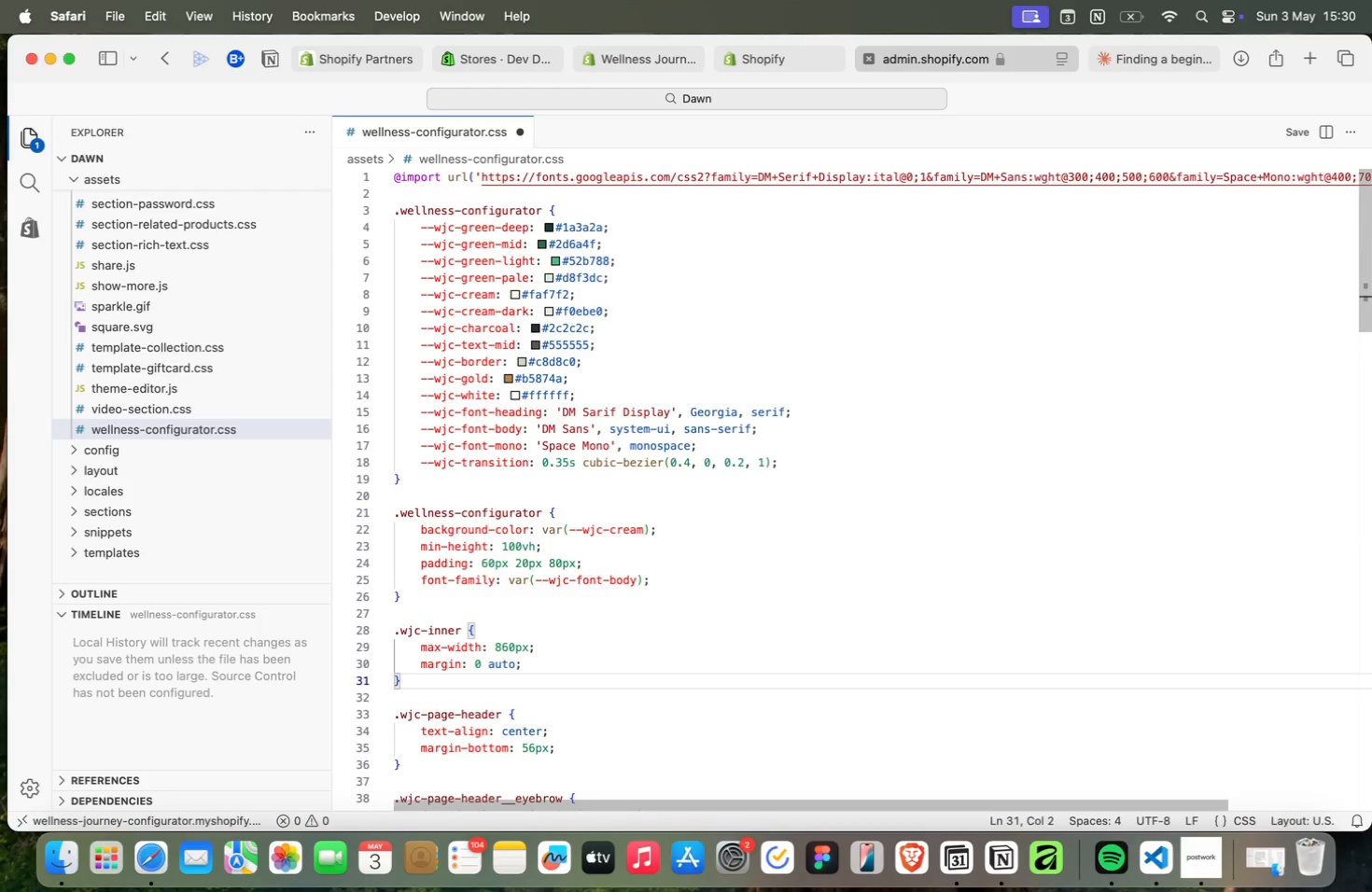 
key(ArrowDown)
 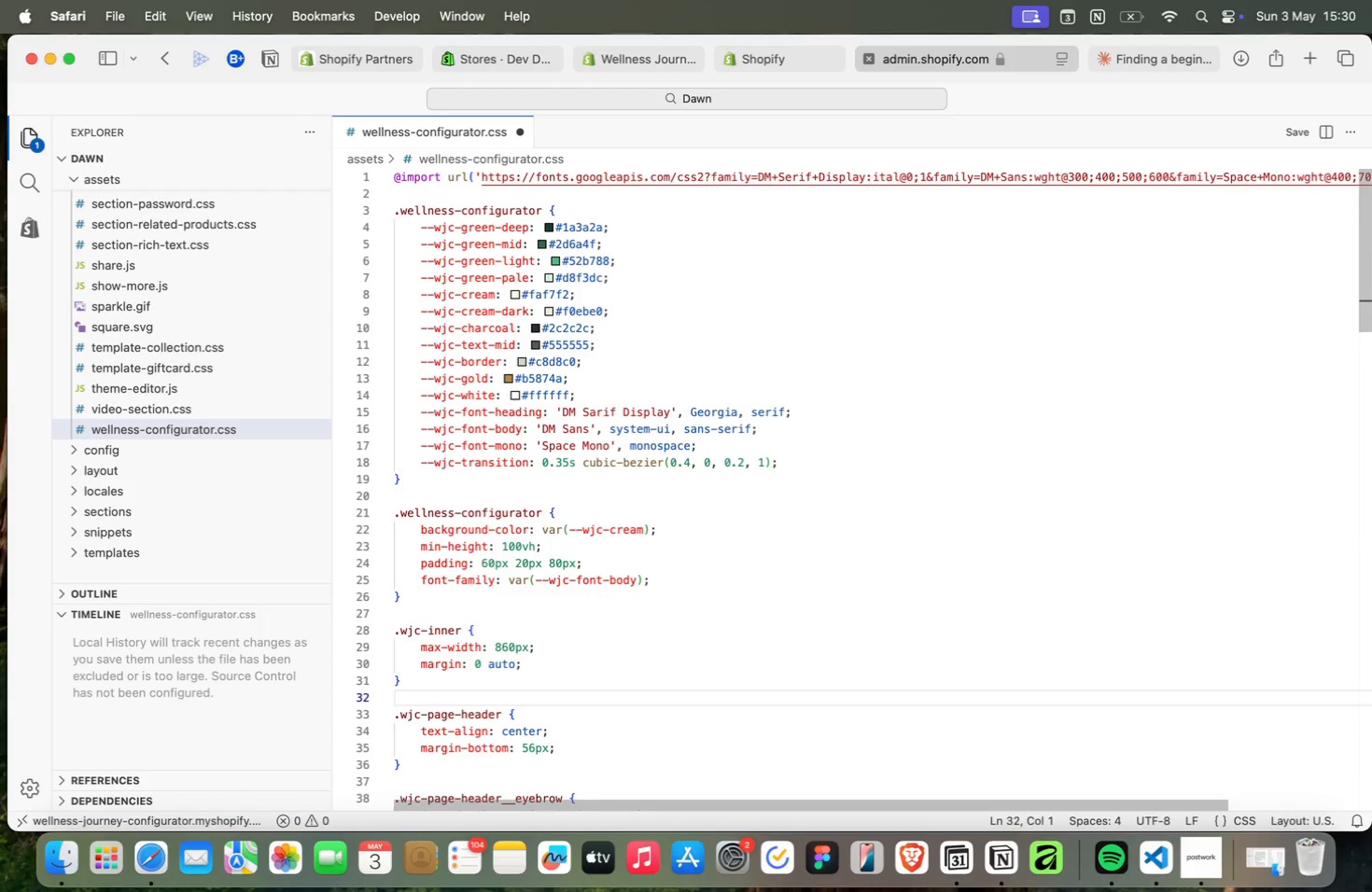 
key(ArrowDown)
 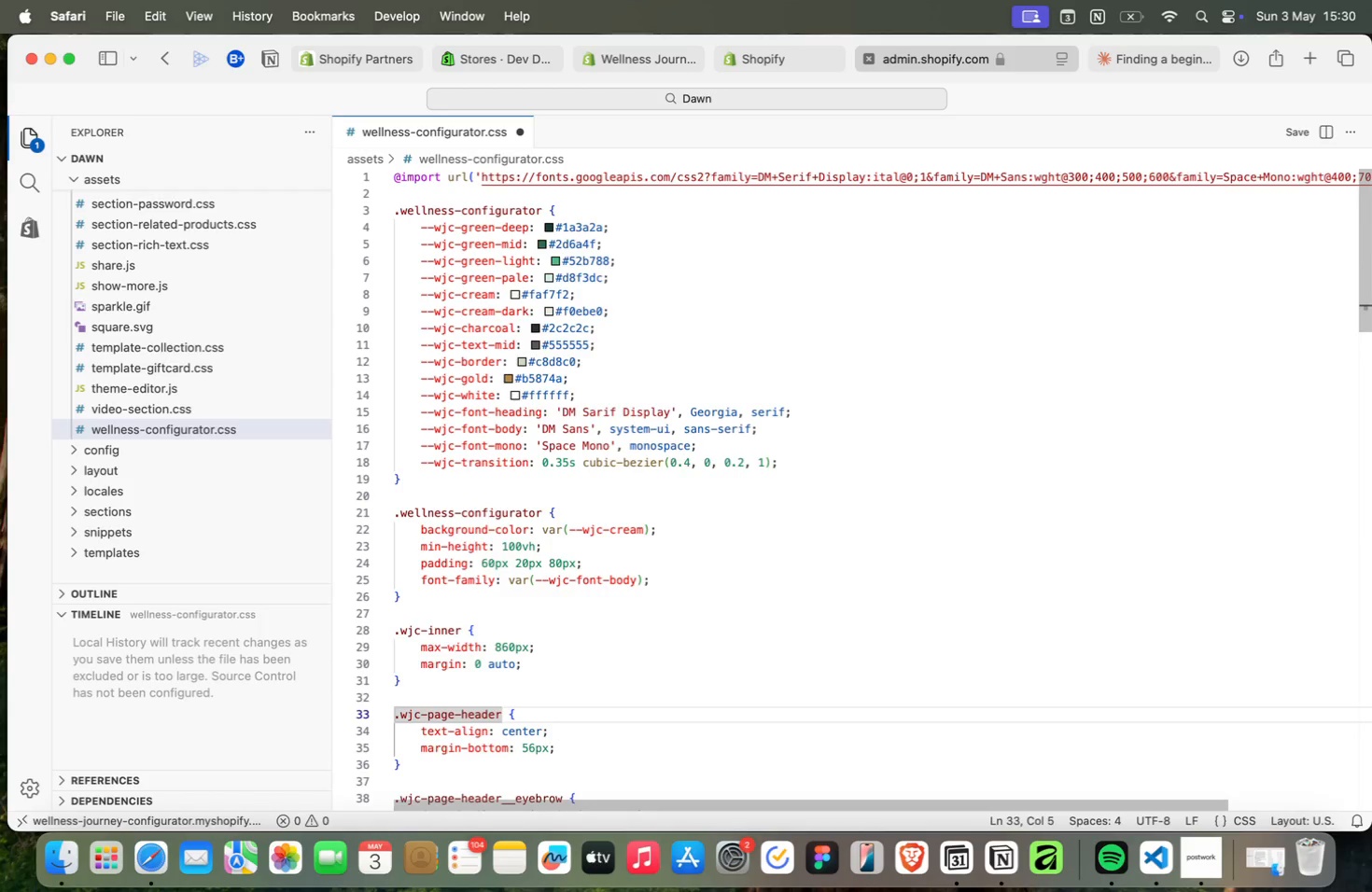 
key(ArrowDown)
 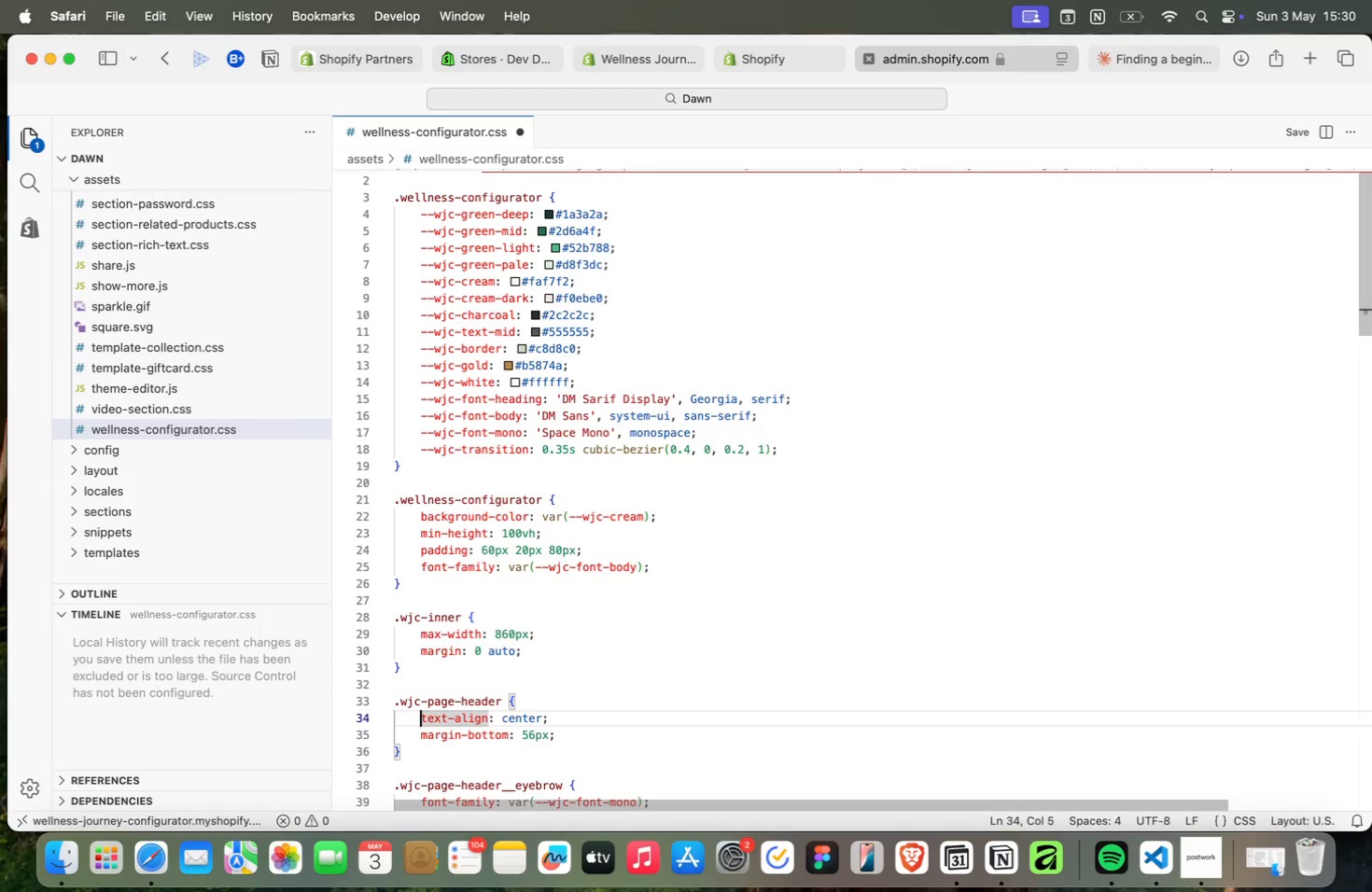 
key(ArrowDown)
 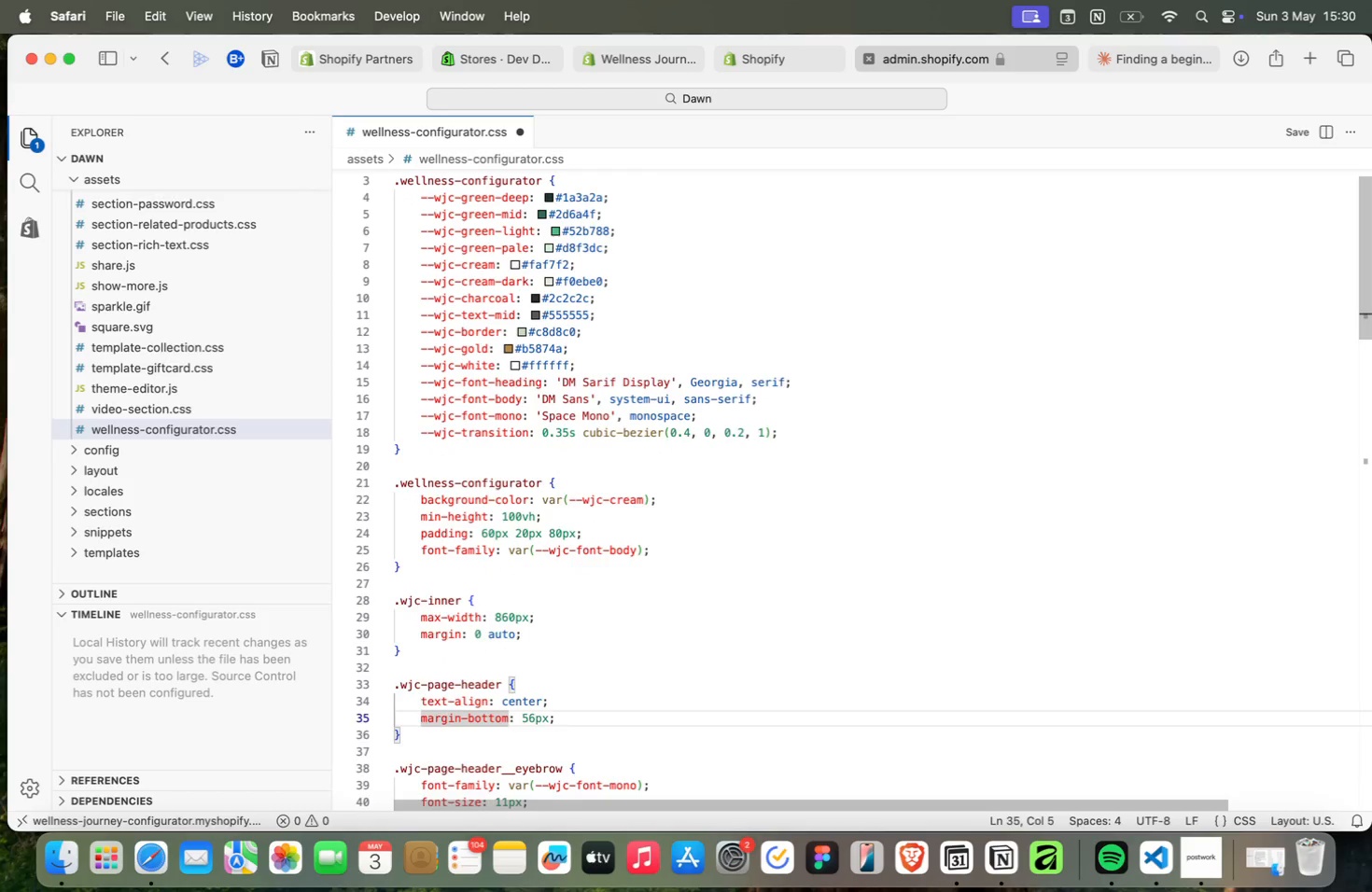 
key(ArrowDown)
 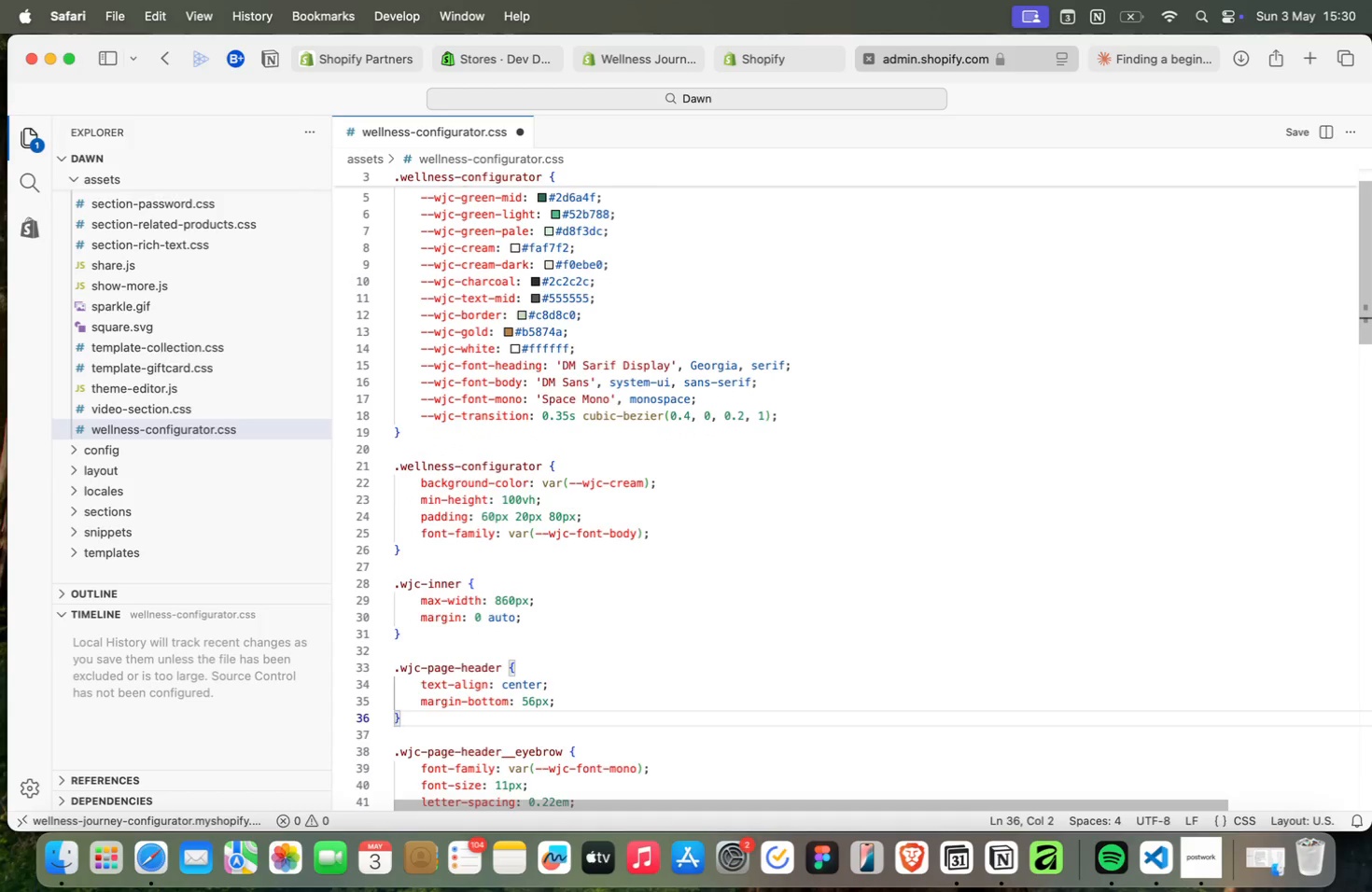 
key(ArrowDown)
 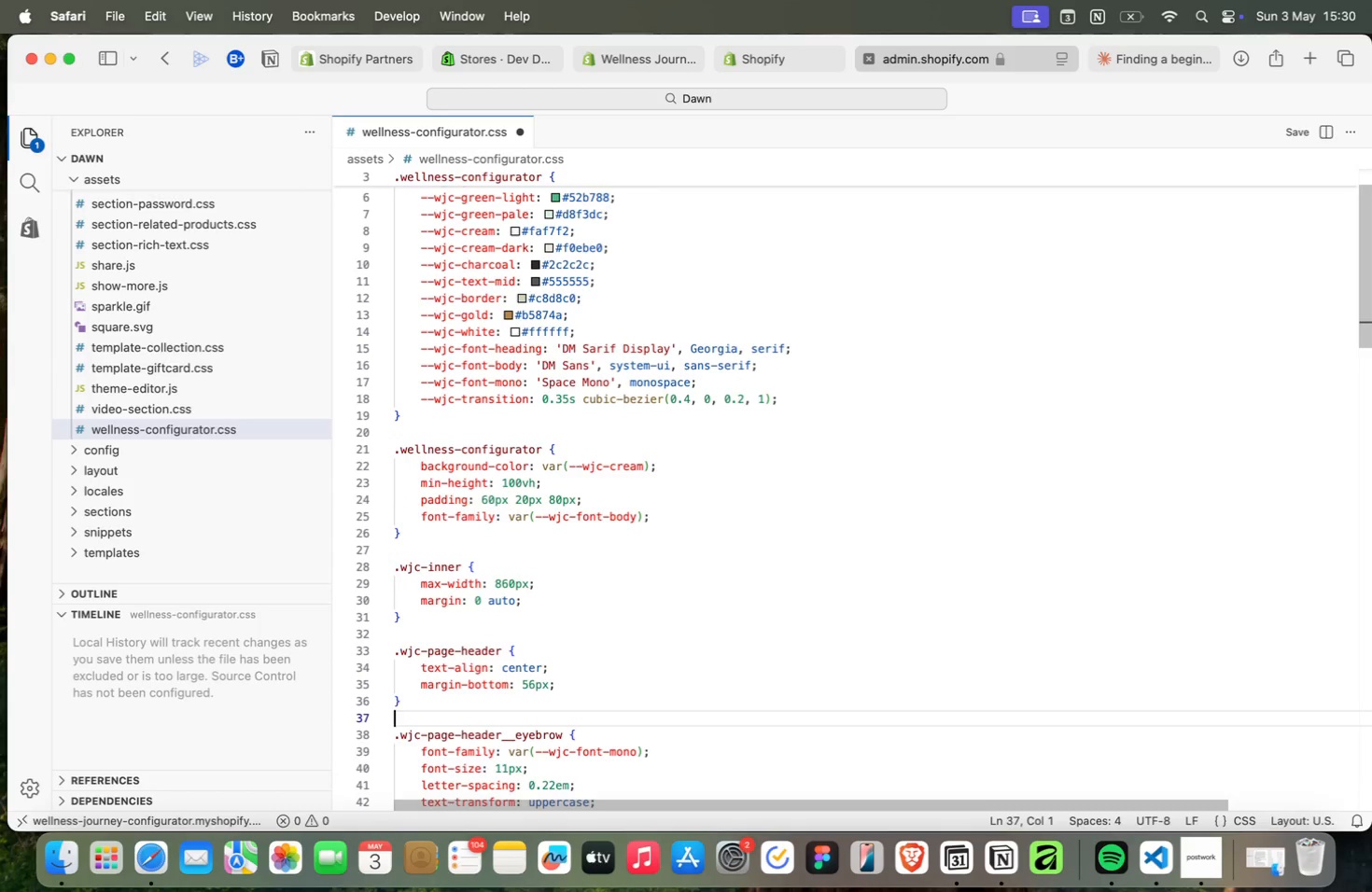 
key(ArrowDown)
 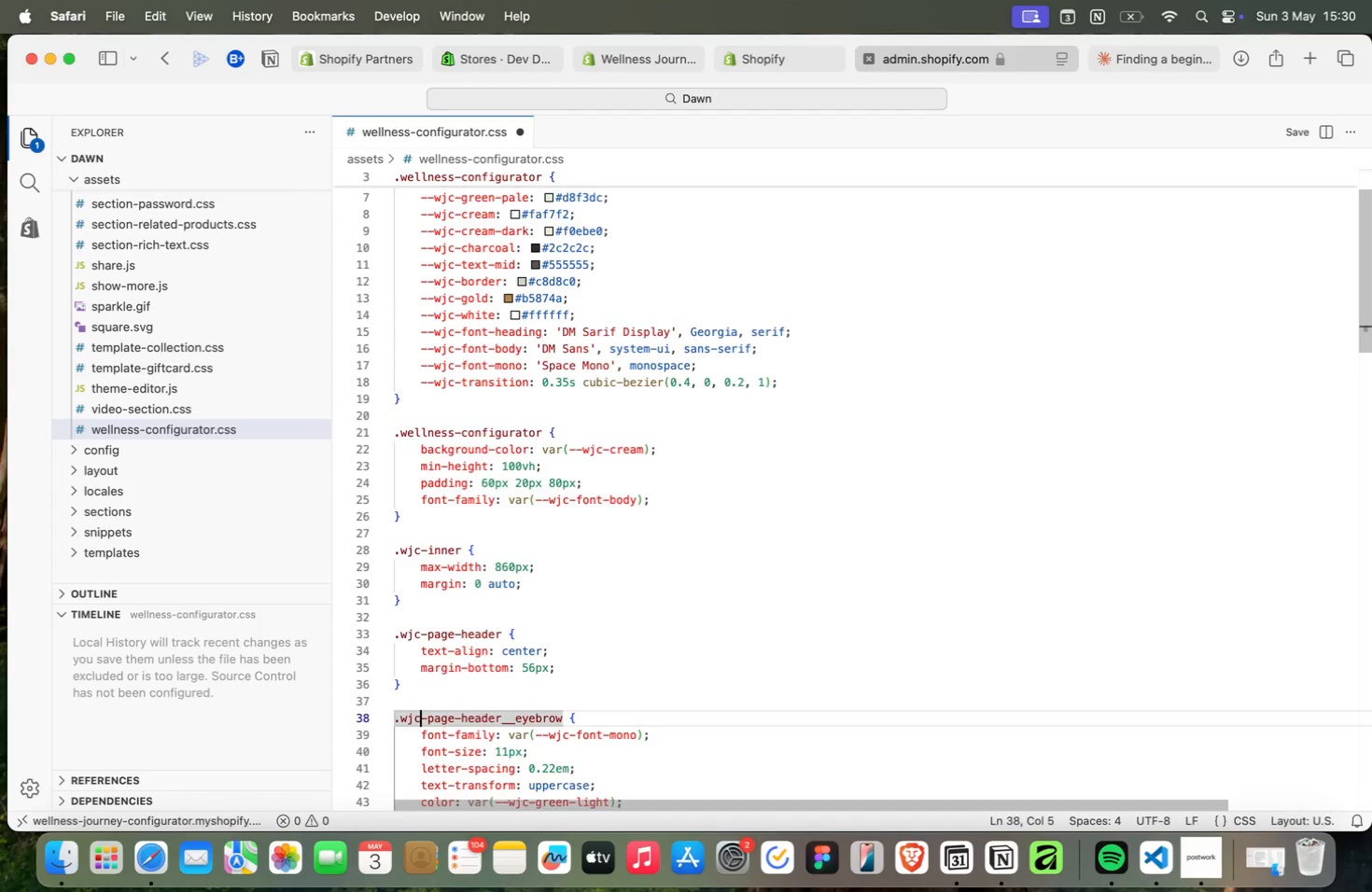 
key(ArrowDown)
 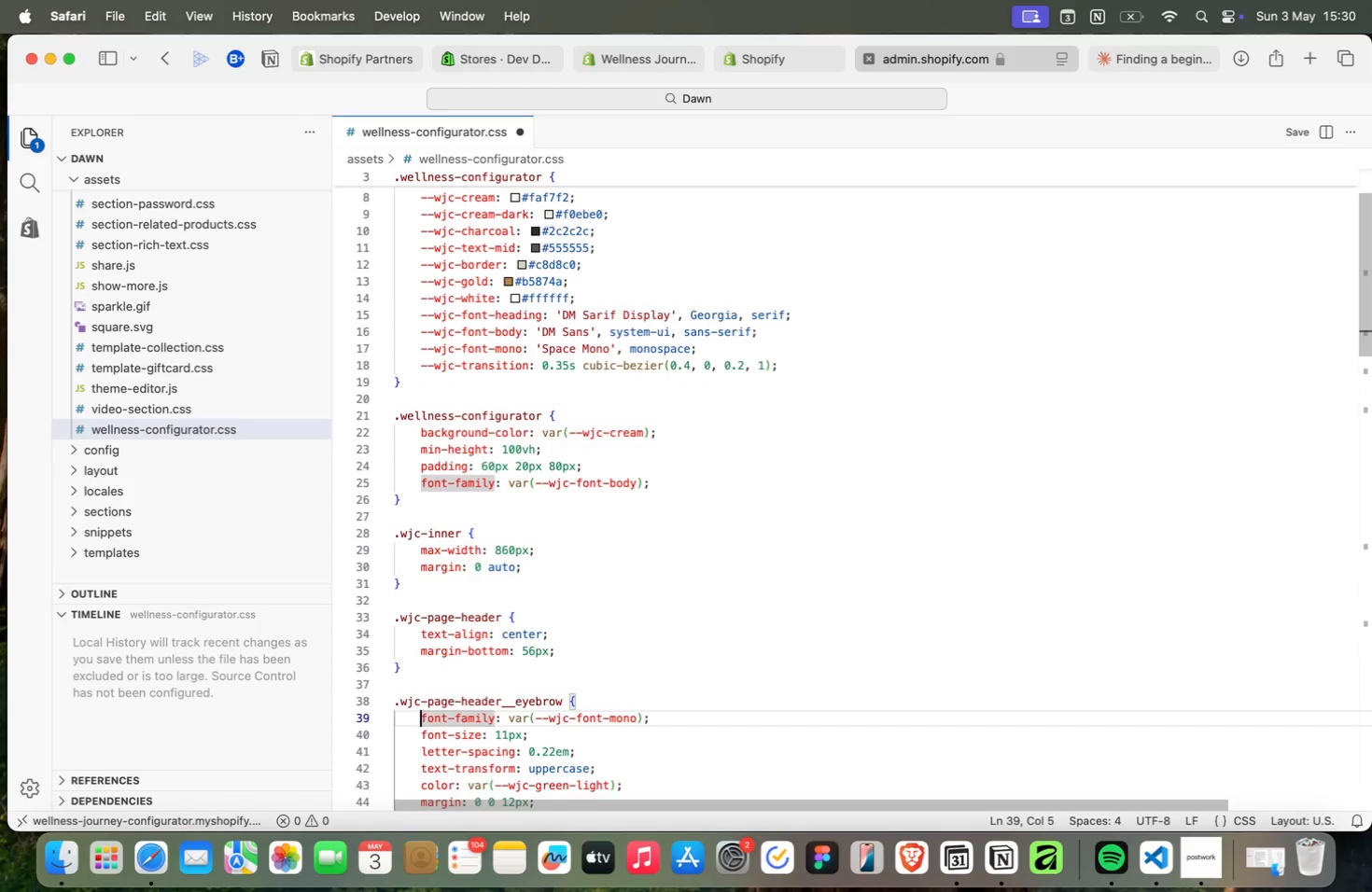 
key(ArrowDown)
 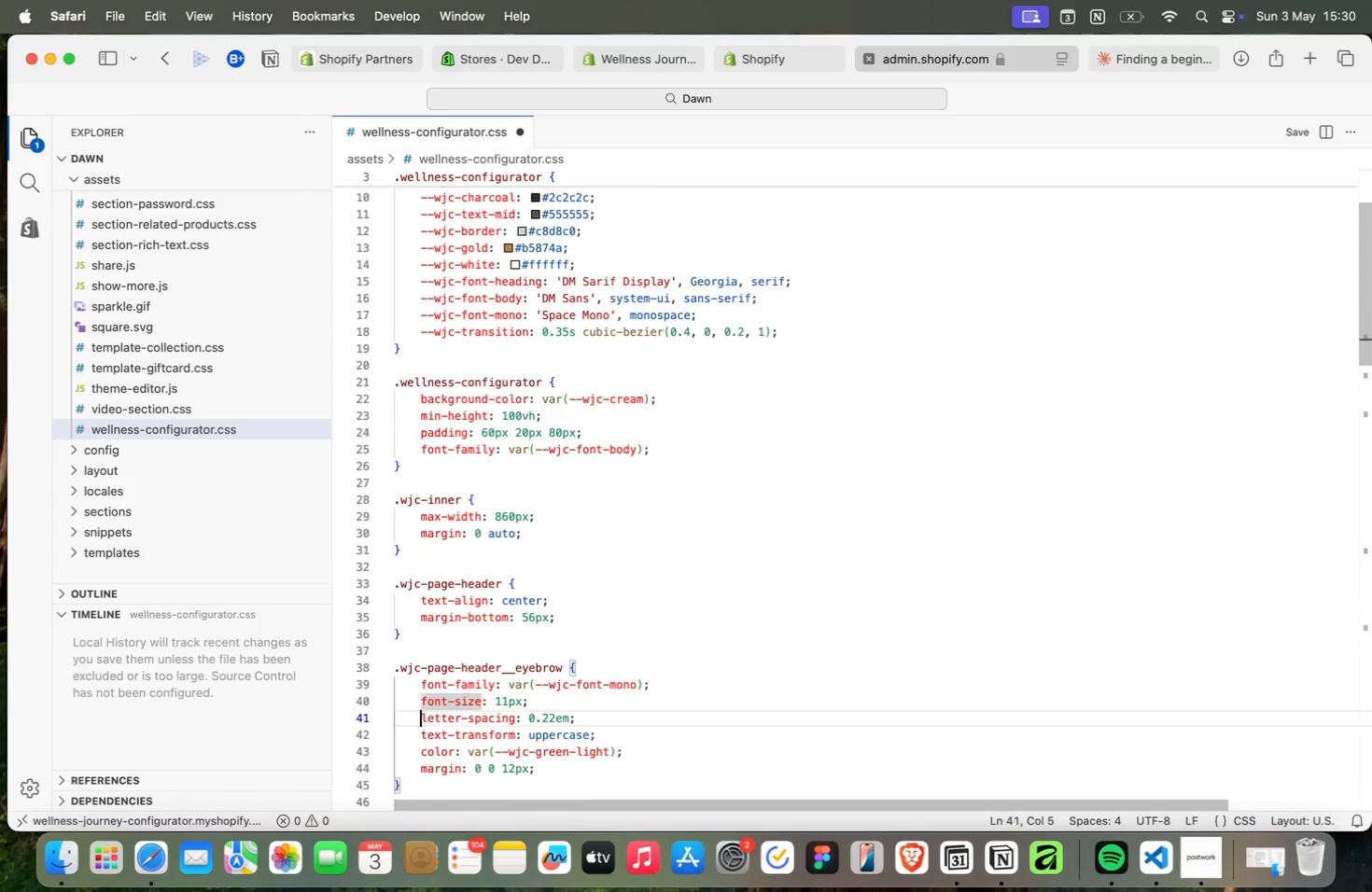 
key(ArrowDown)
 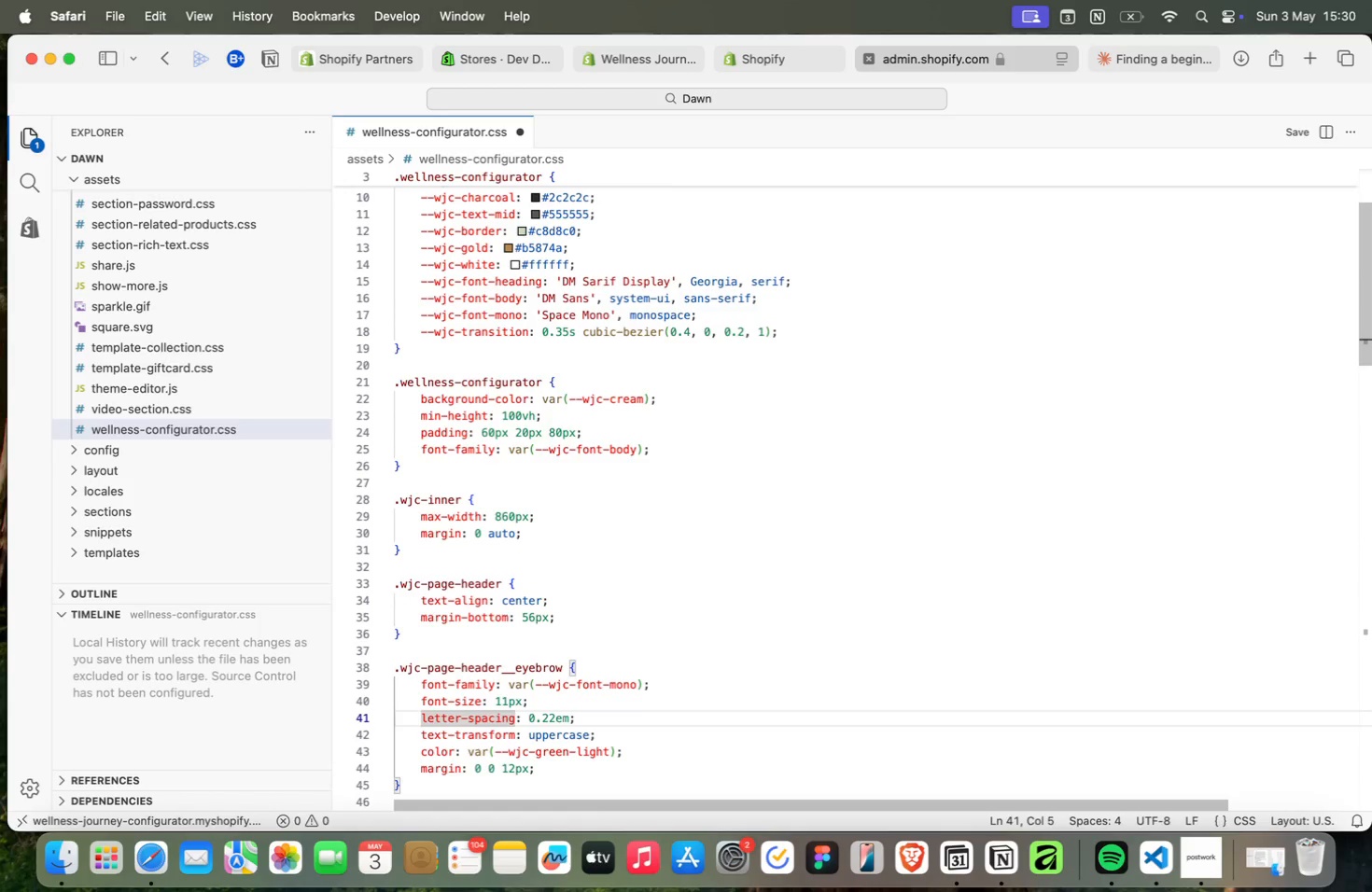 
key(ArrowDown)
 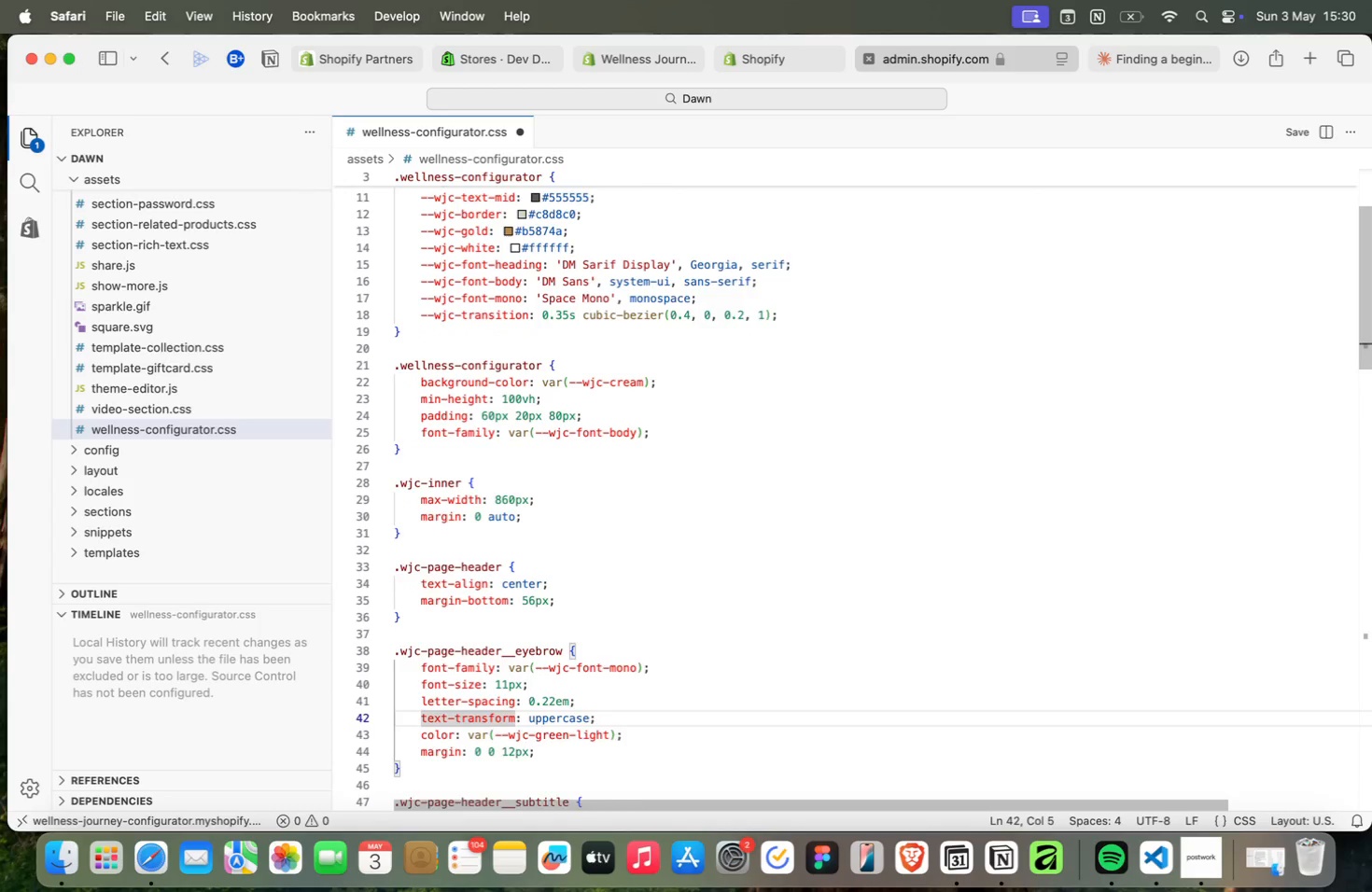 
key(ArrowDown)
 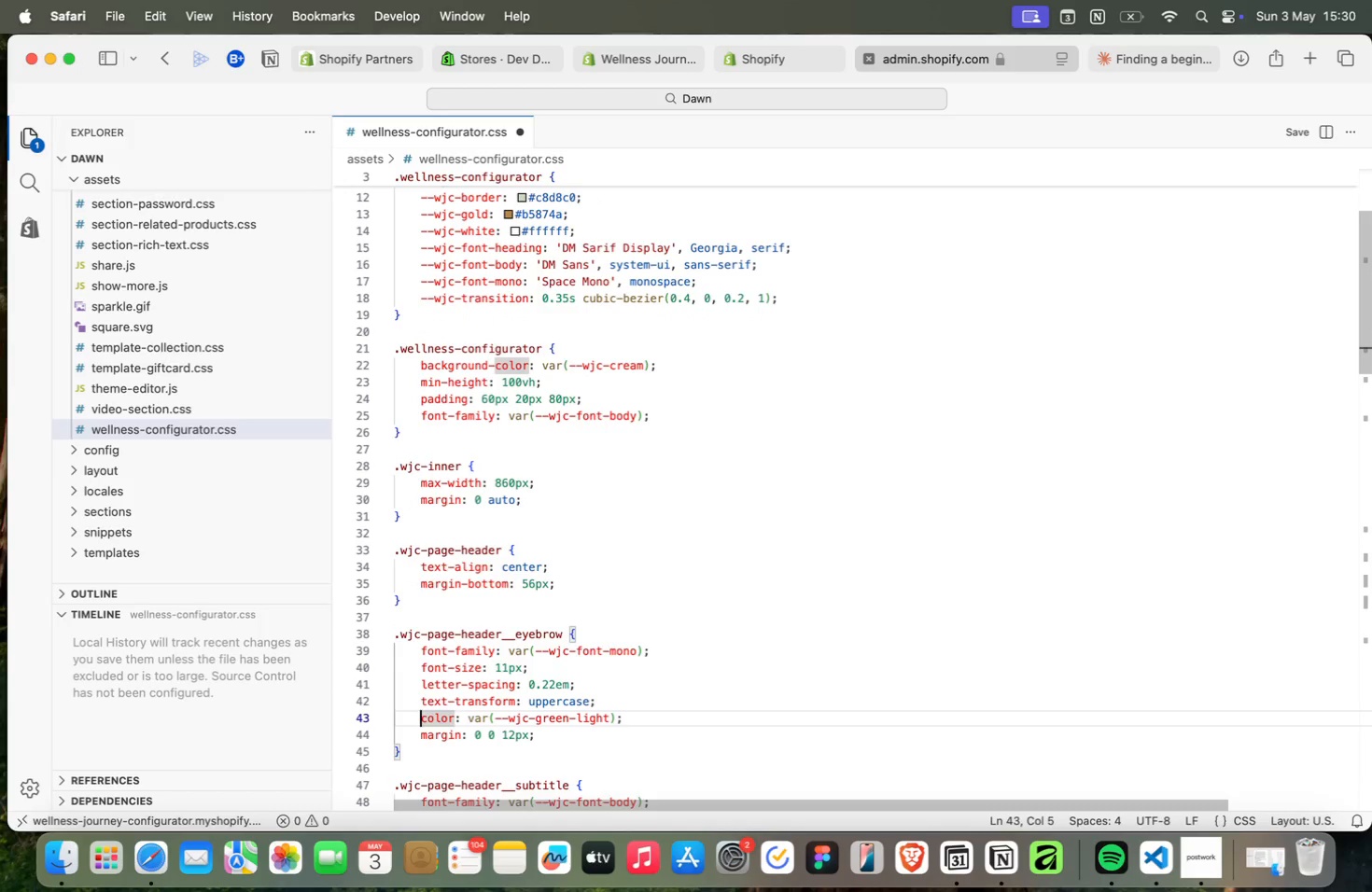 
key(ArrowDown)
 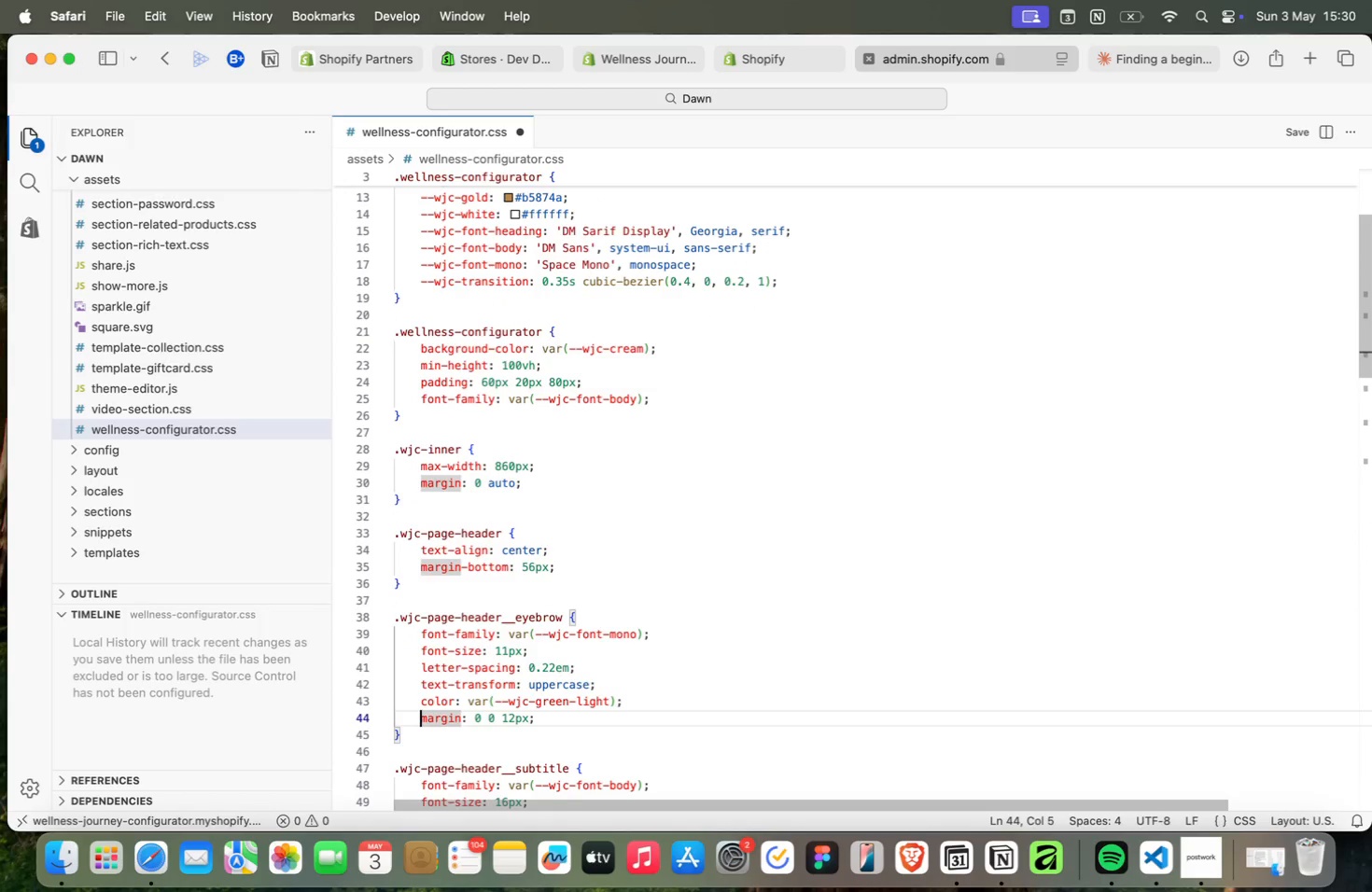 
key(ArrowDown)
 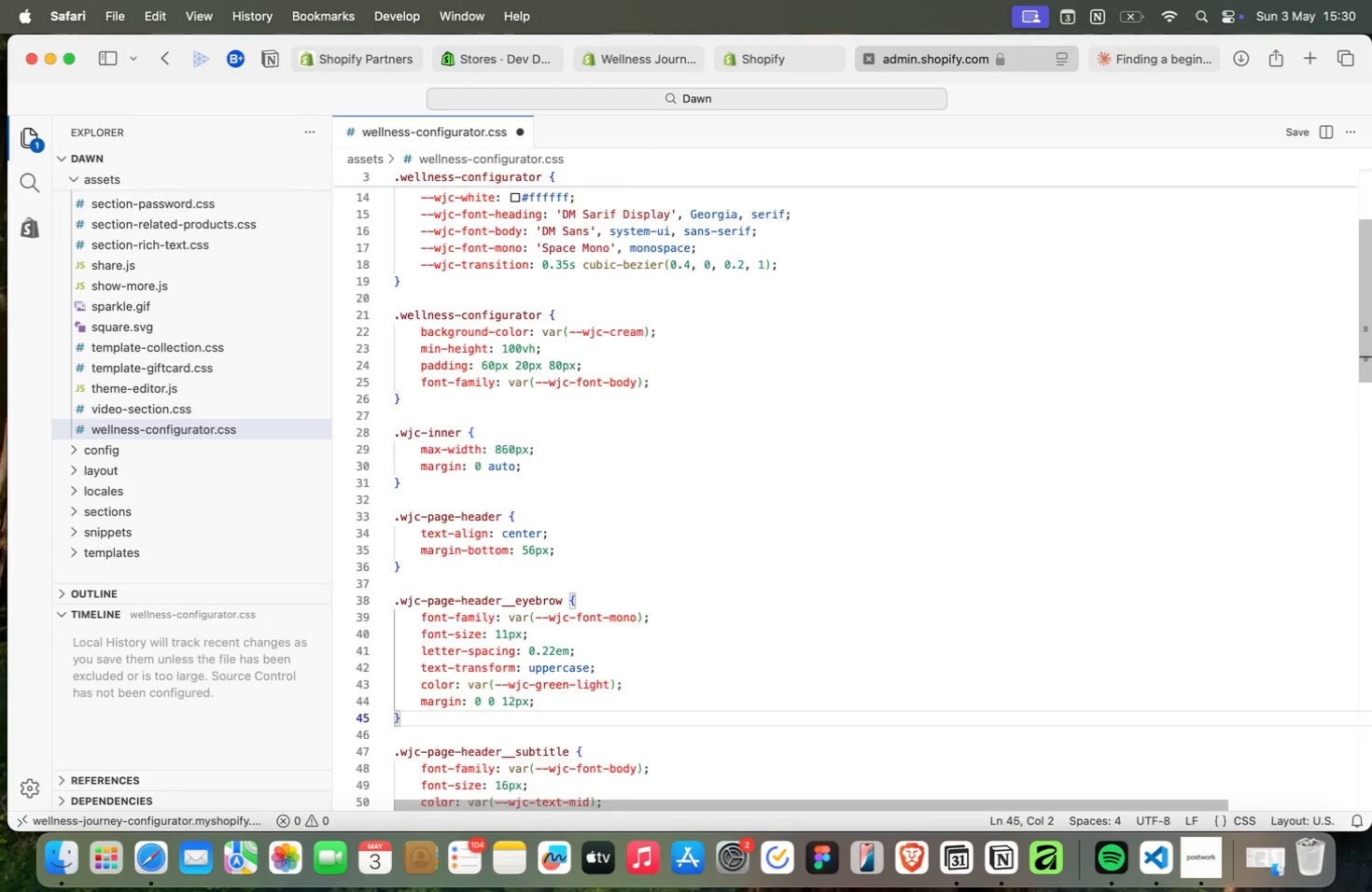 
key(ArrowDown)
 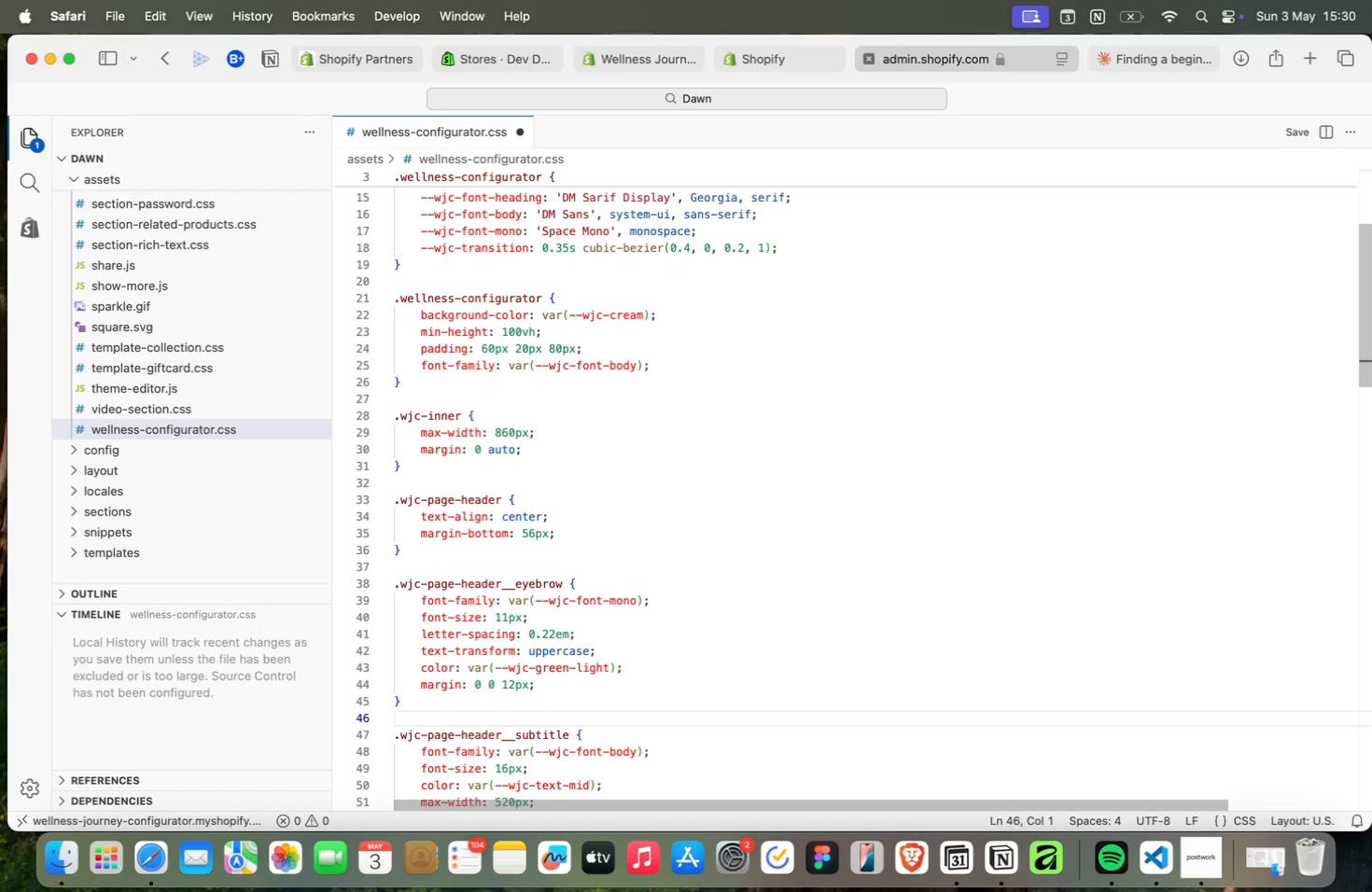 
key(ArrowDown)
 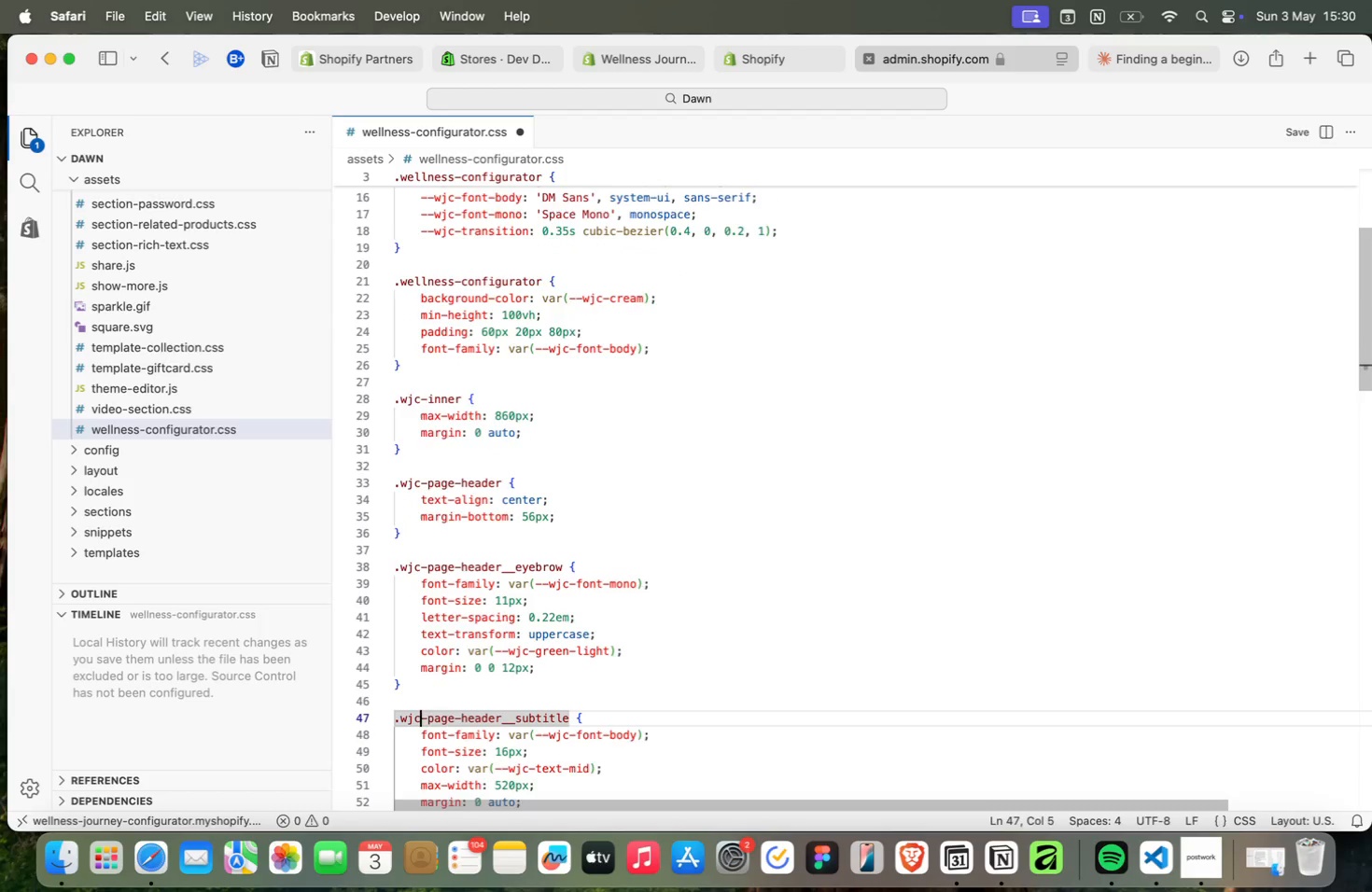 
key(ArrowDown)
 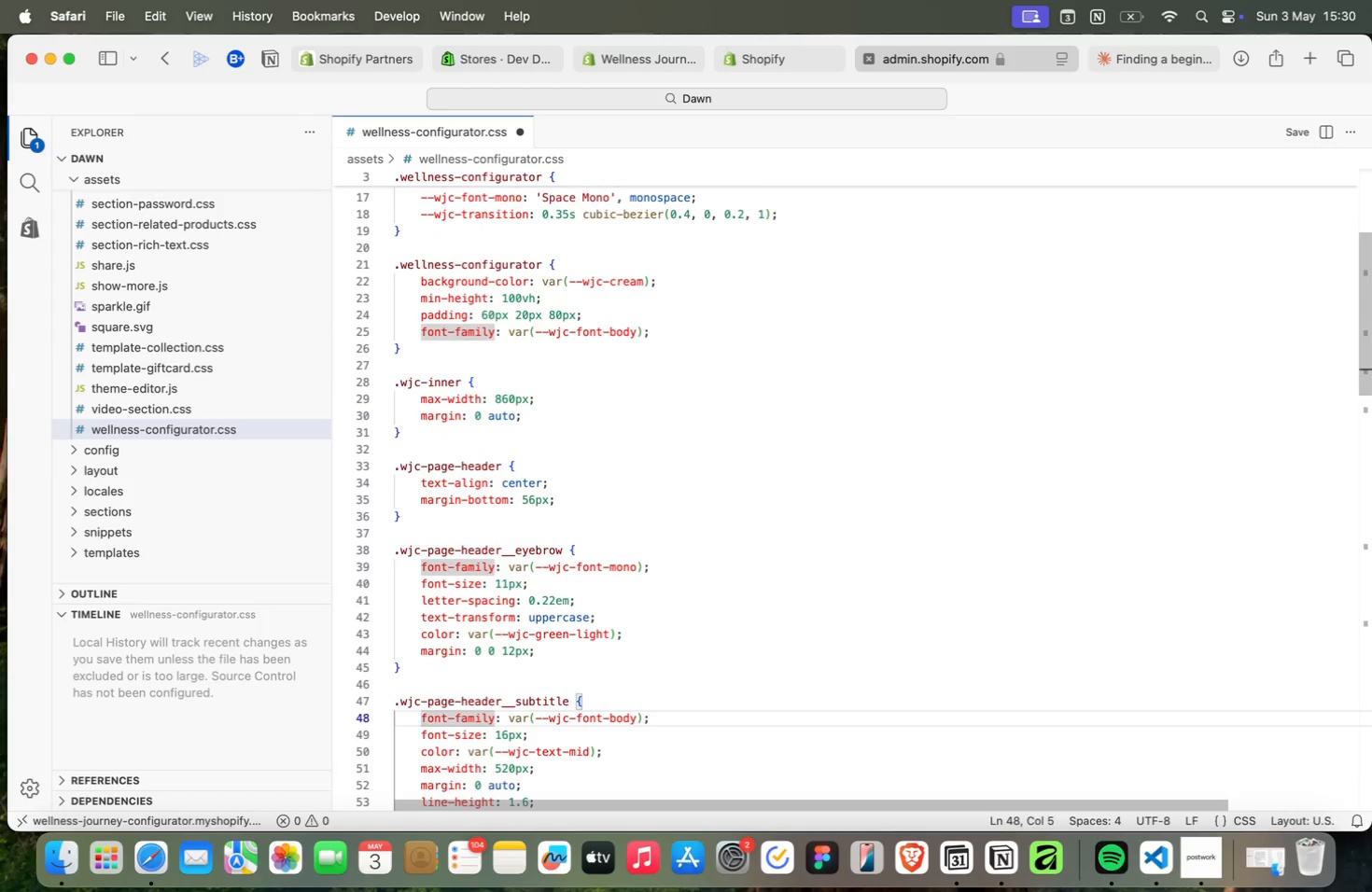 
key(ArrowDown)
 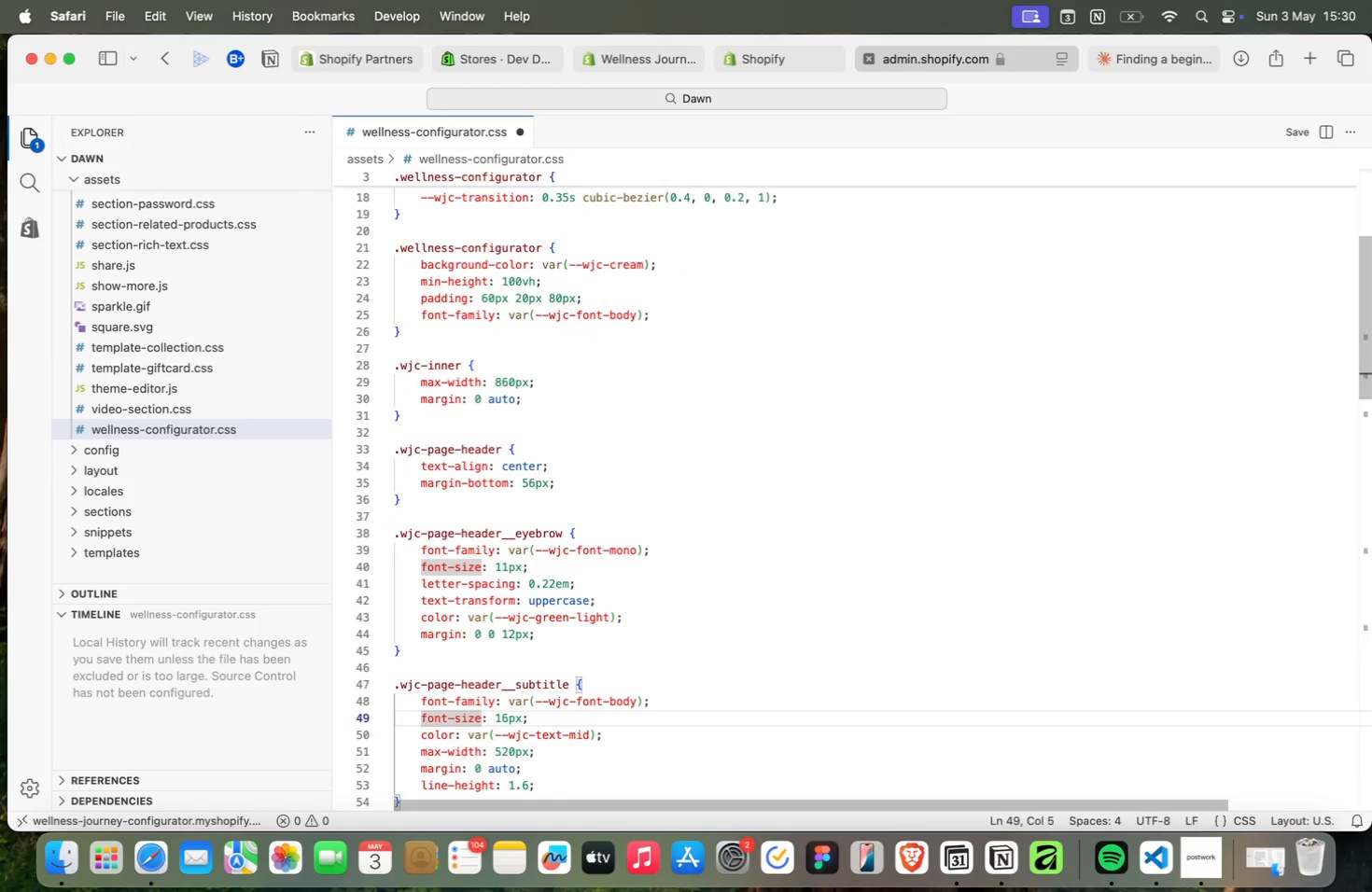 
key(ArrowDown)
 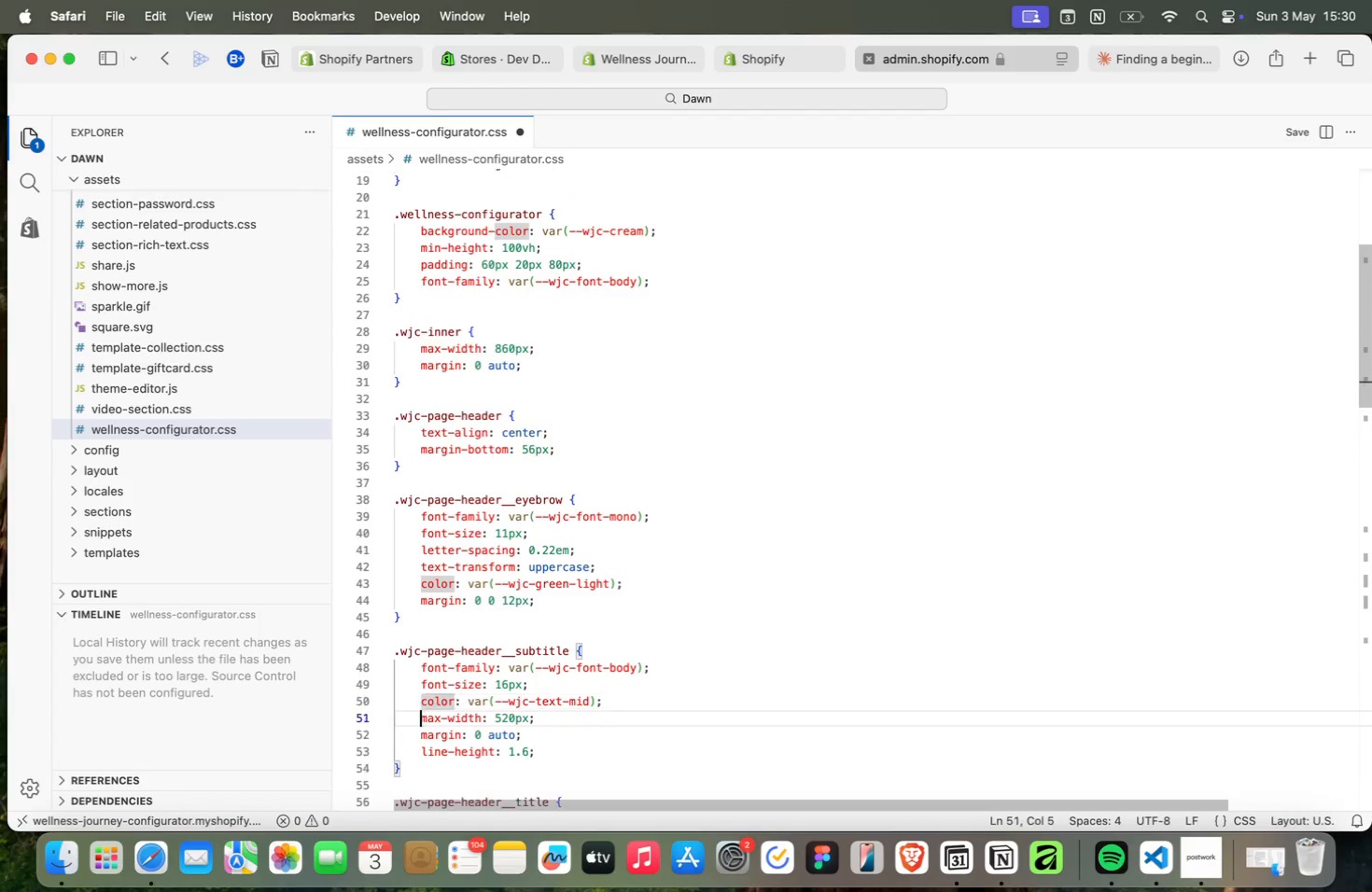 
key(ArrowDown)
 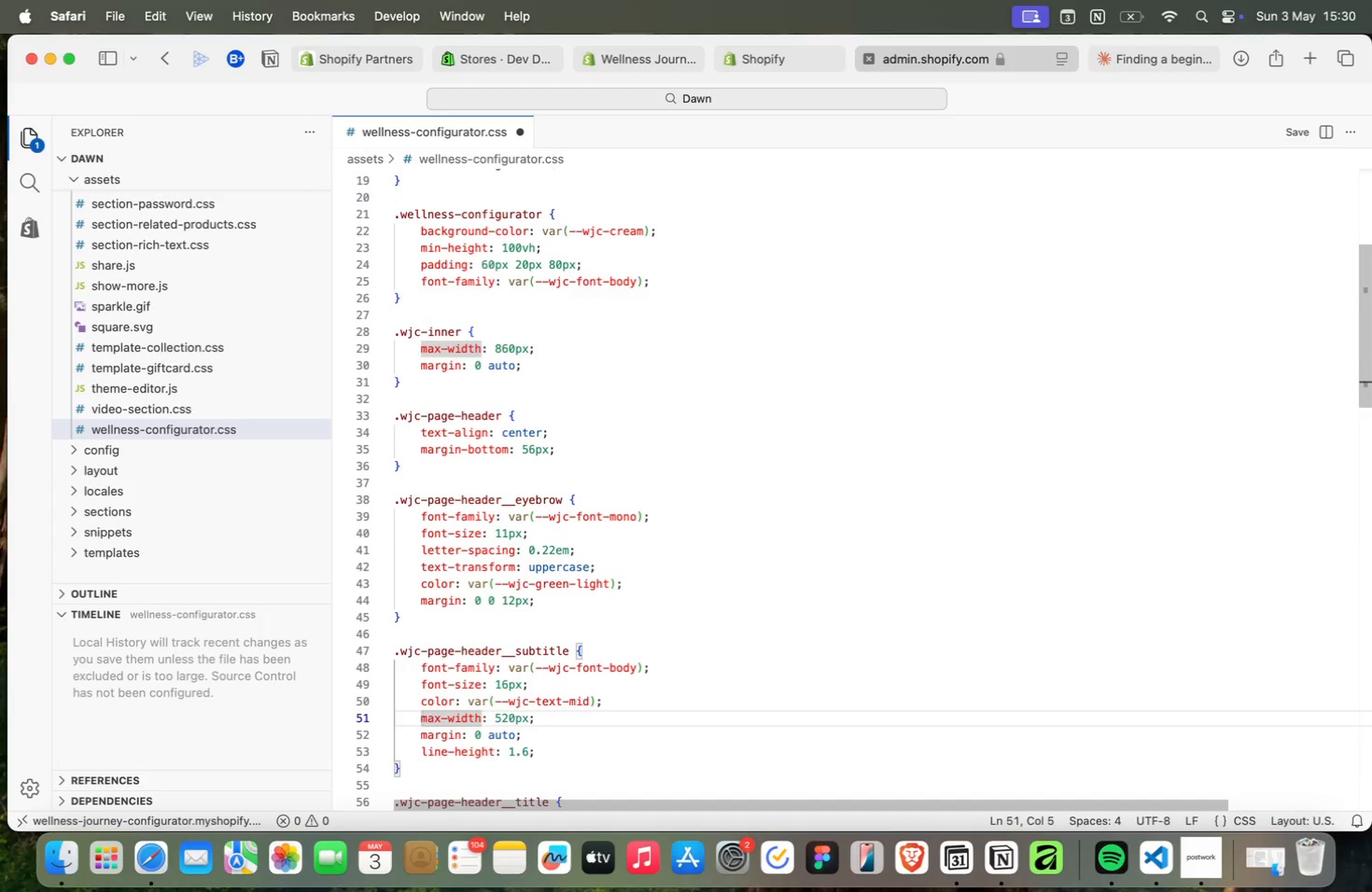 
key(Meta+CommandLeft)
 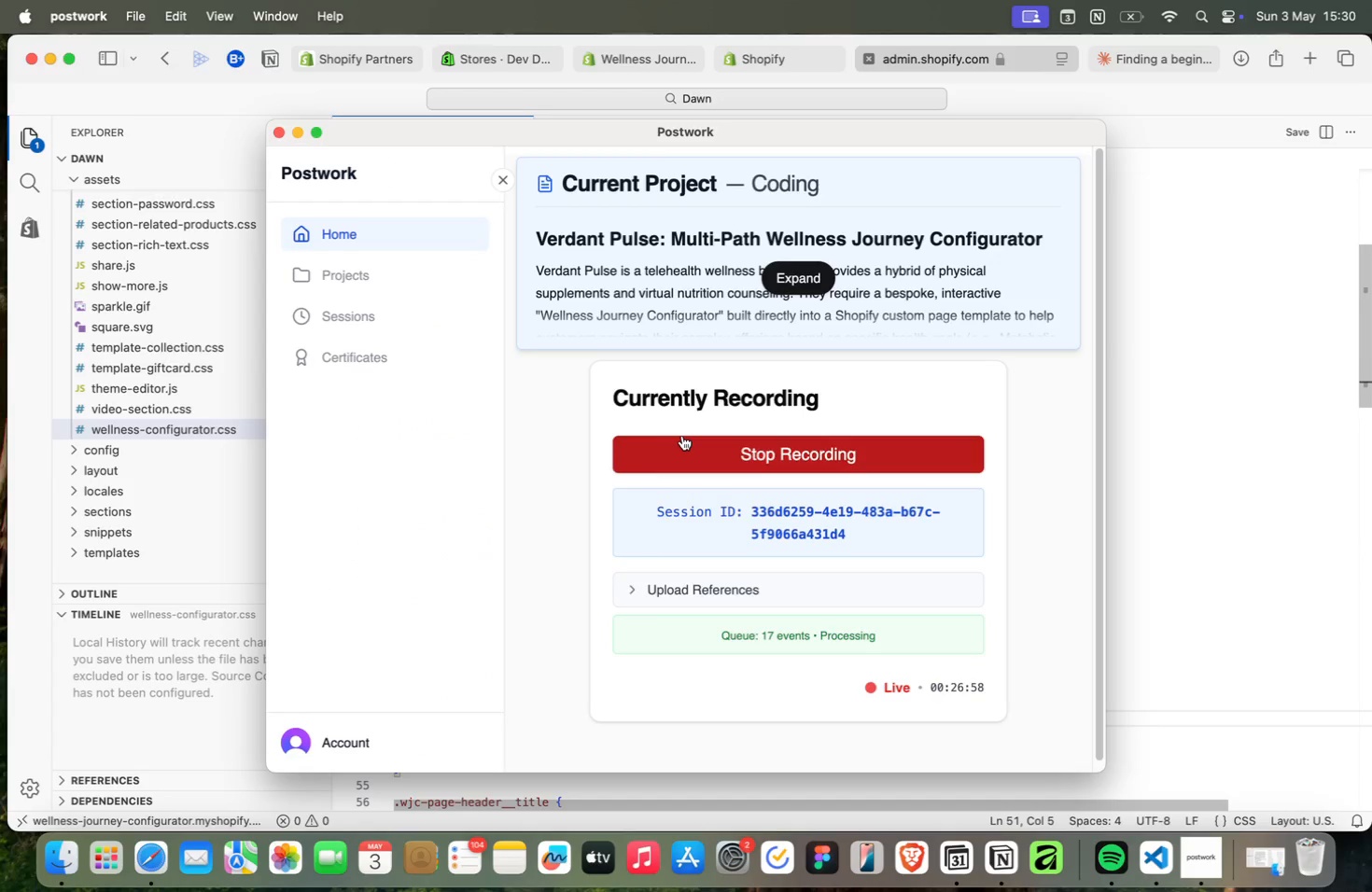 
key(Meta+Tab)